 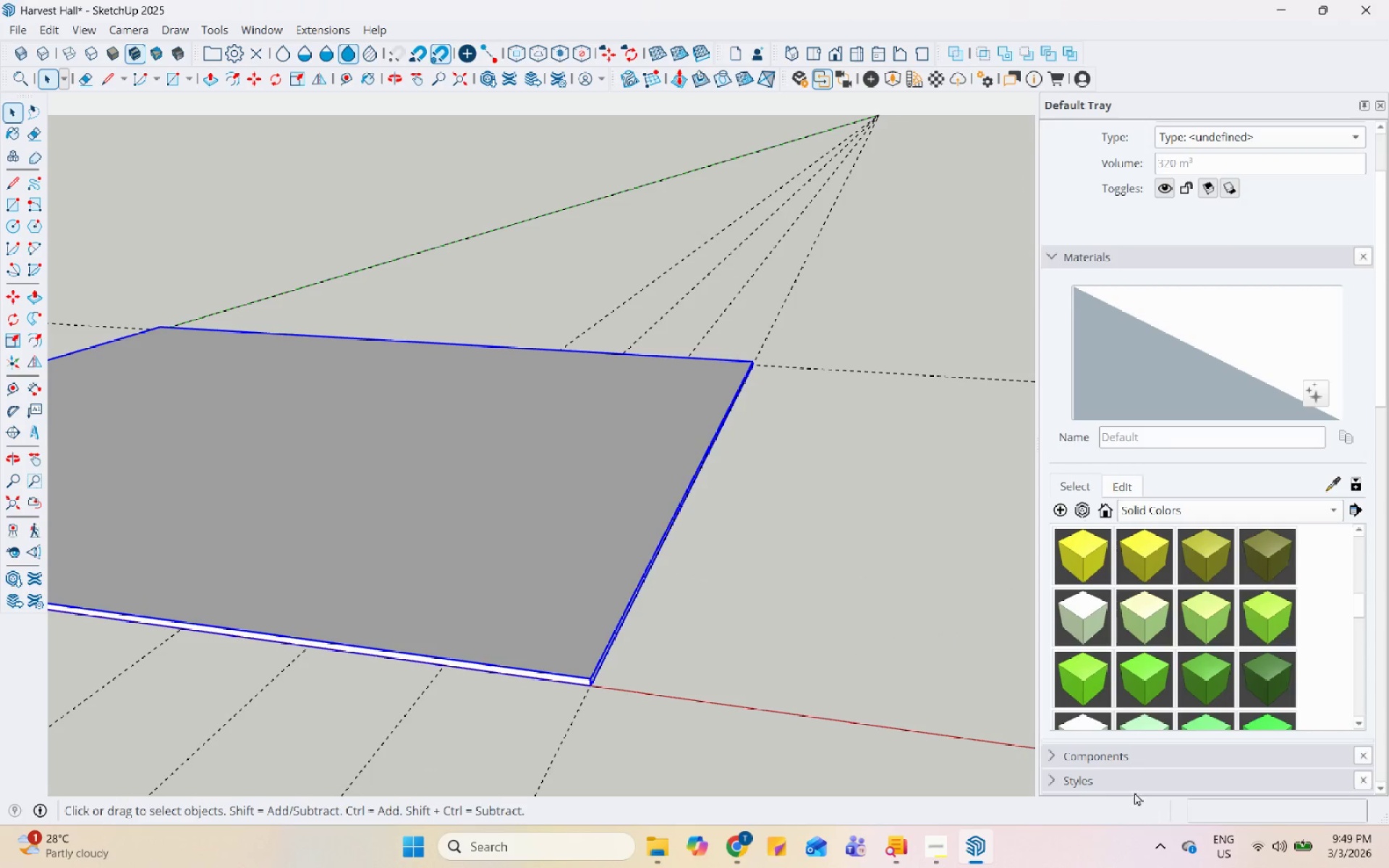 
scroll: coordinate [1098, 605], scroll_direction: down, amount: 19.0
 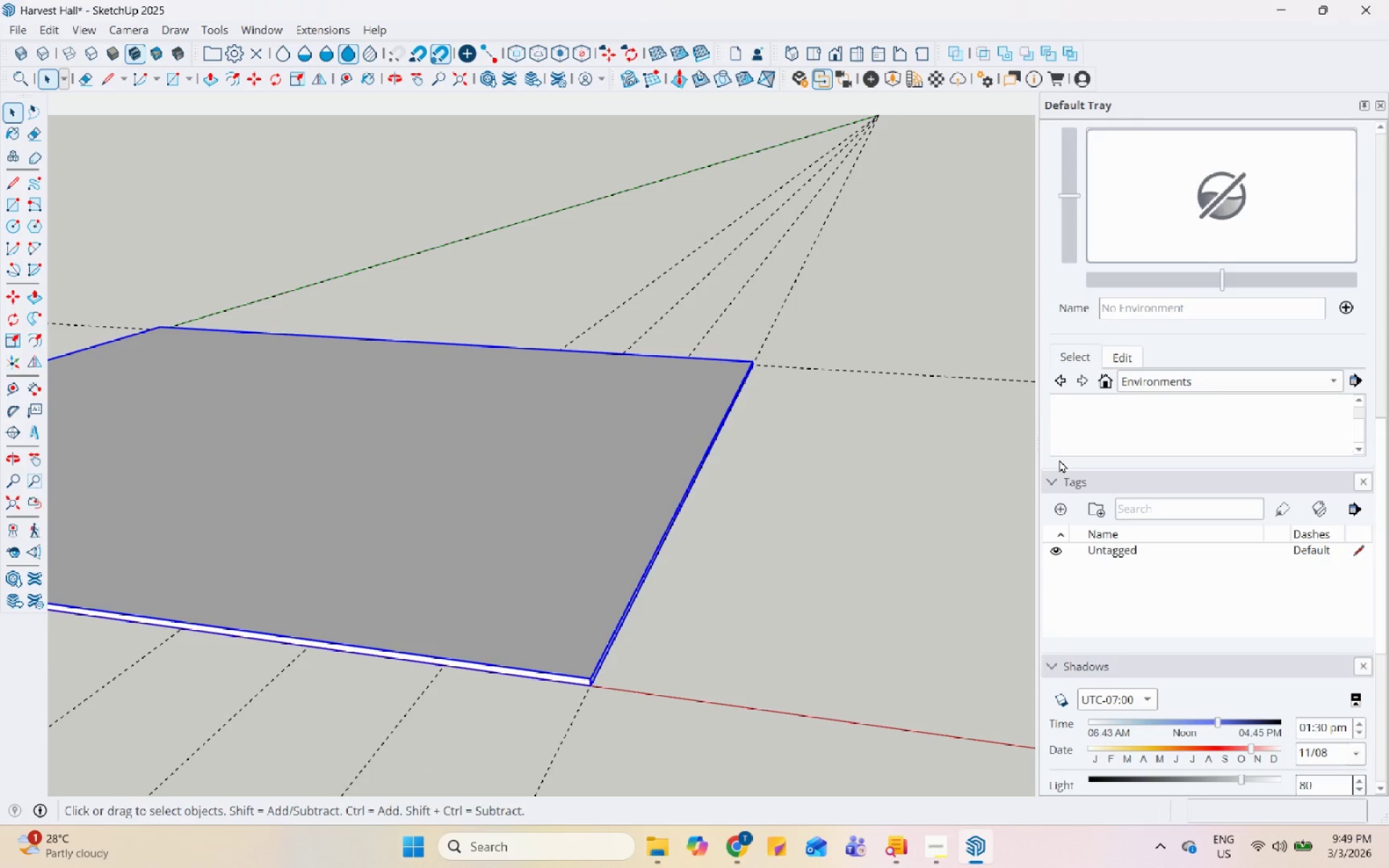 
scroll: coordinate [1097, 529], scroll_direction: up, amount: 6.0
 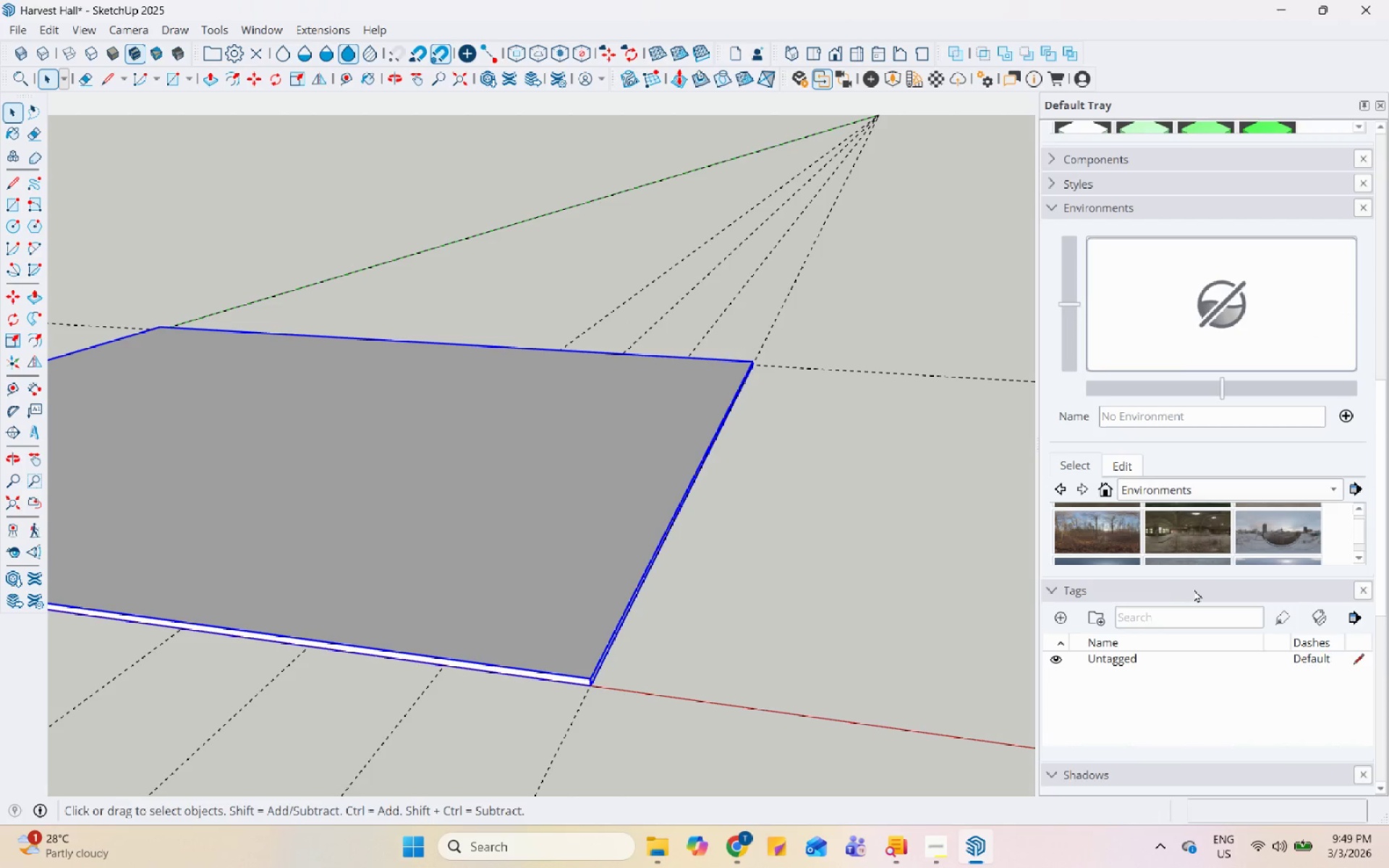 
left_click_drag(start_coordinate=[1194, 589], to_coordinate=[1176, 171])
 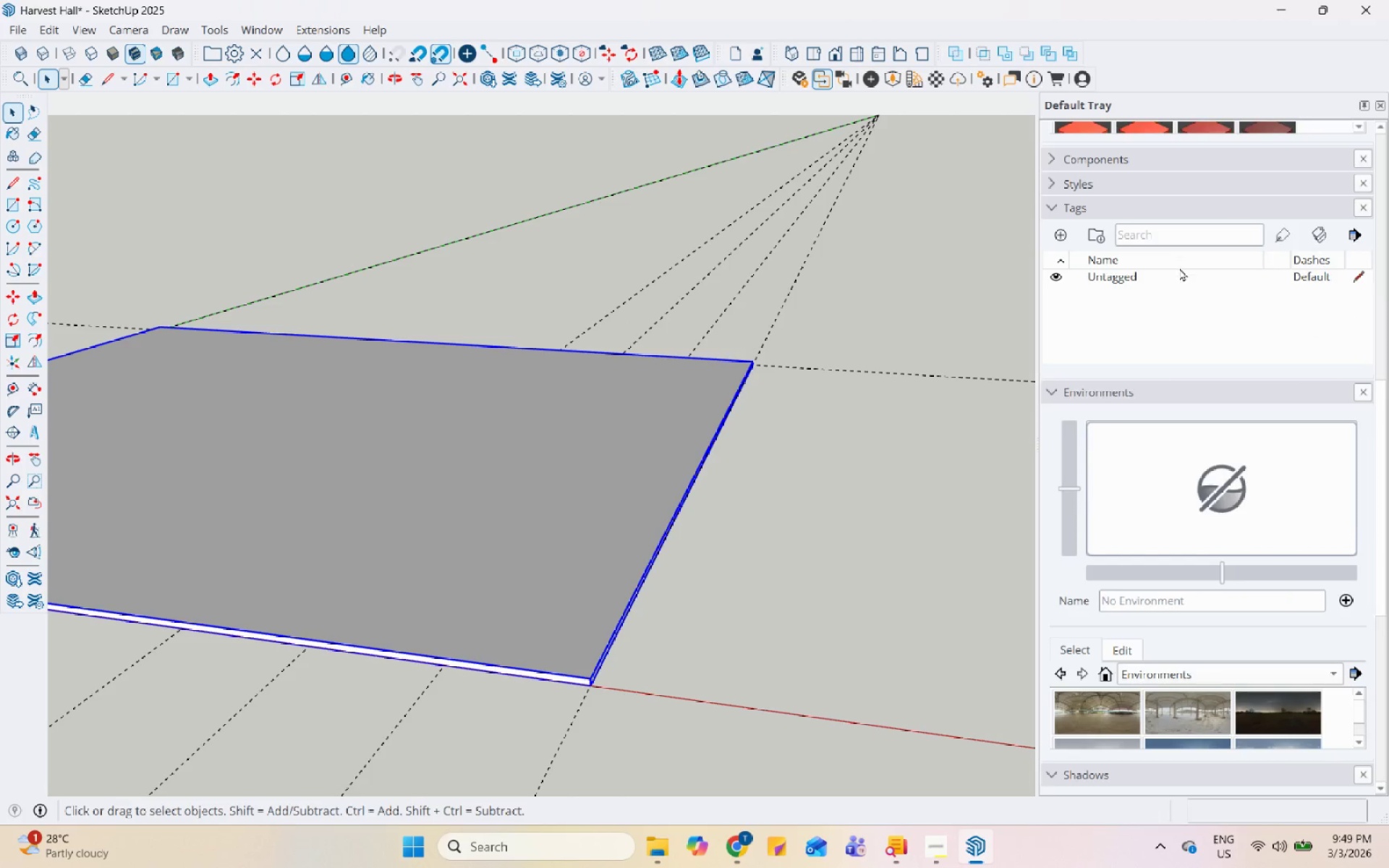 
scroll: coordinate [1173, 419], scroll_direction: up, amount: 8.0
 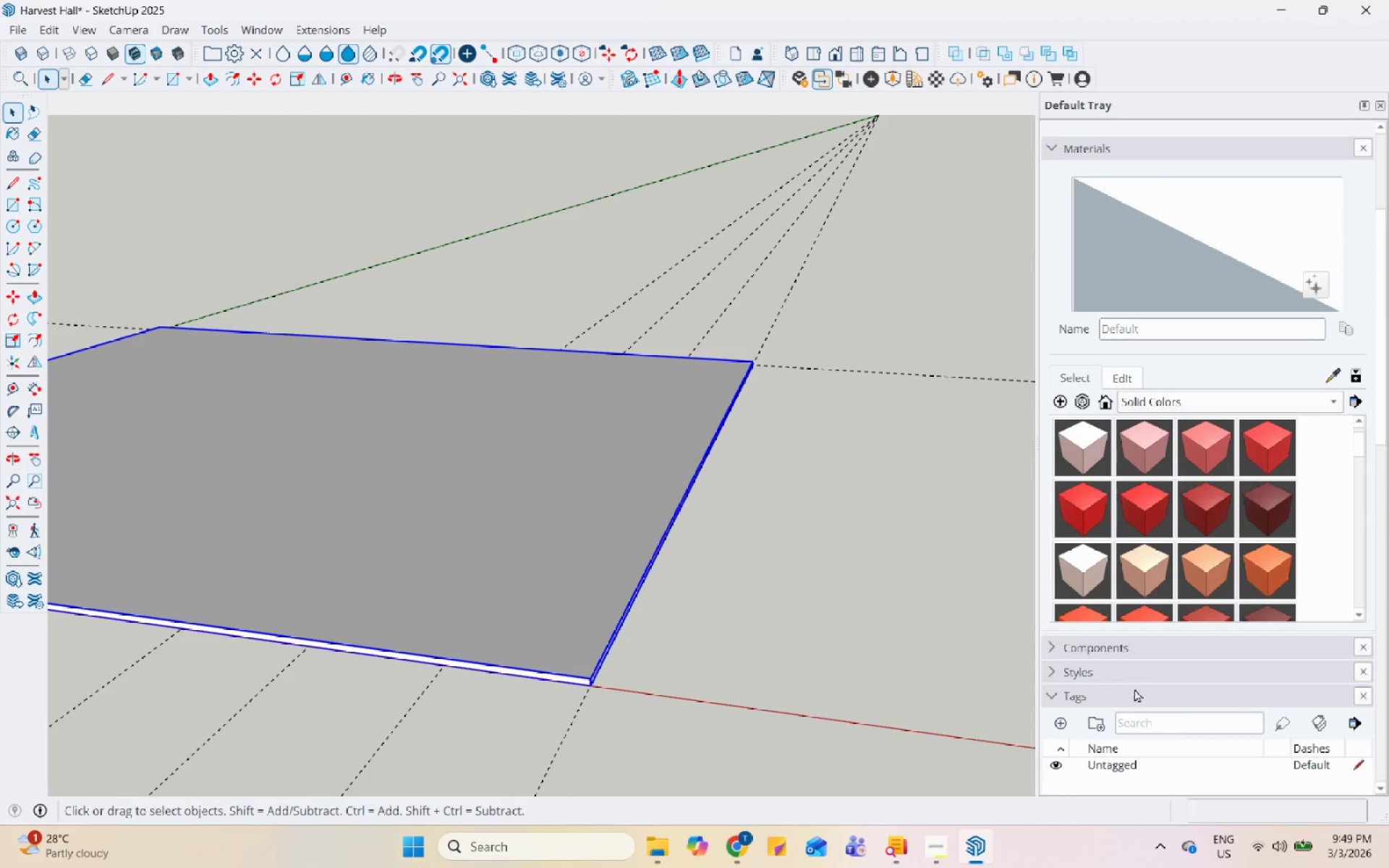 
left_click_drag(start_coordinate=[1131, 694], to_coordinate=[1139, 152])
 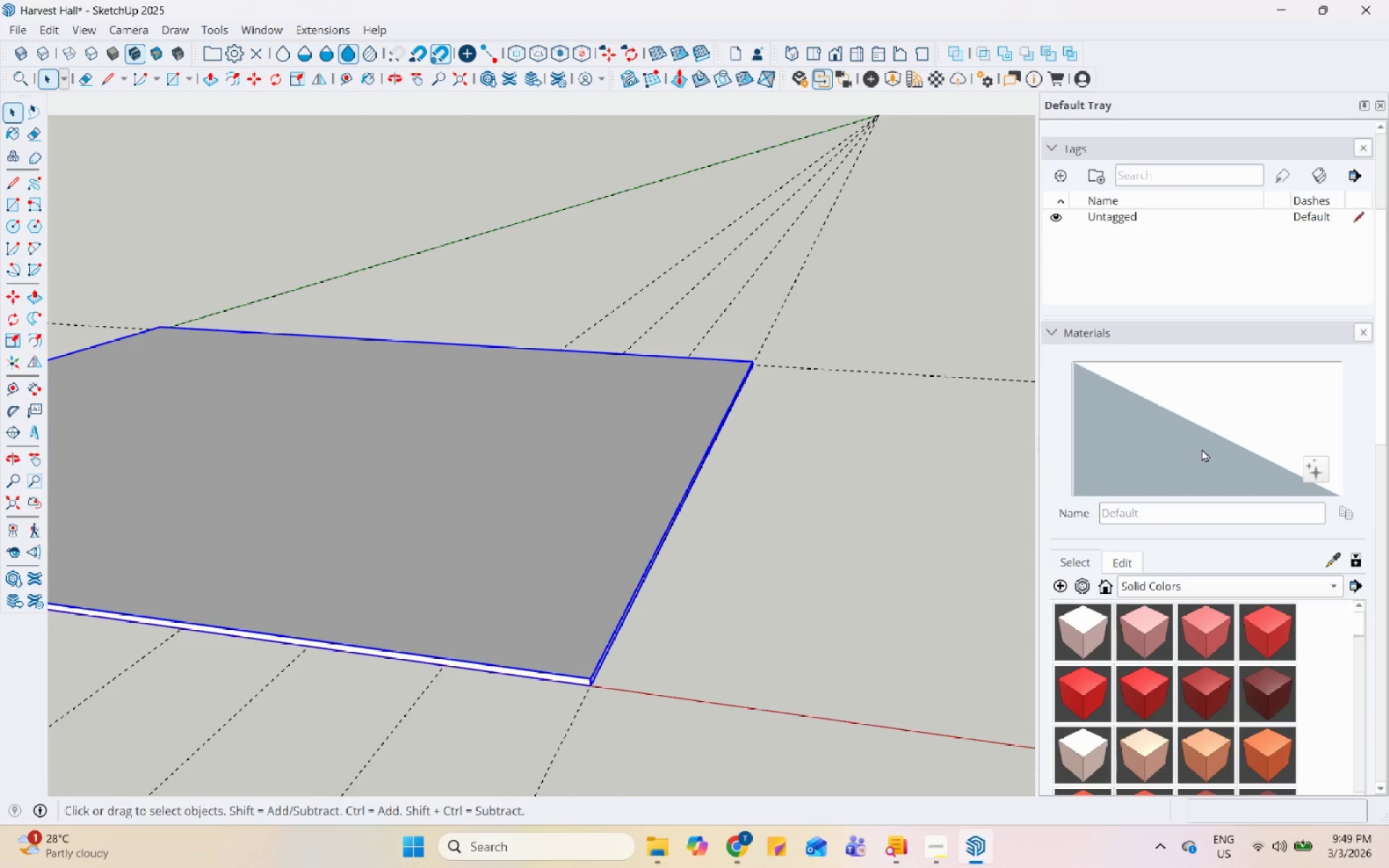 
scroll: coordinate [1202, 448], scroll_direction: up, amount: 10.0
 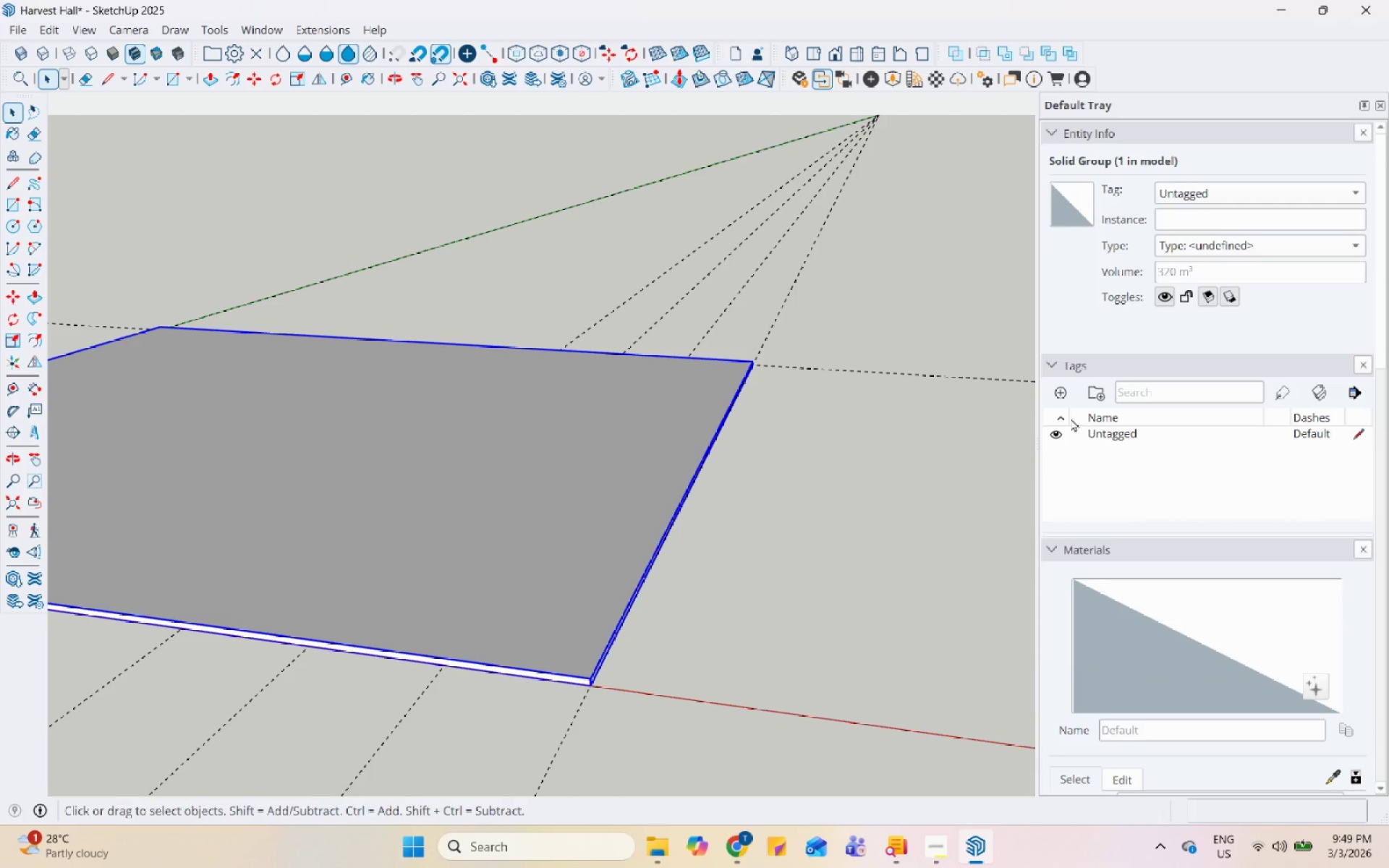 
left_click([1063, 389])
 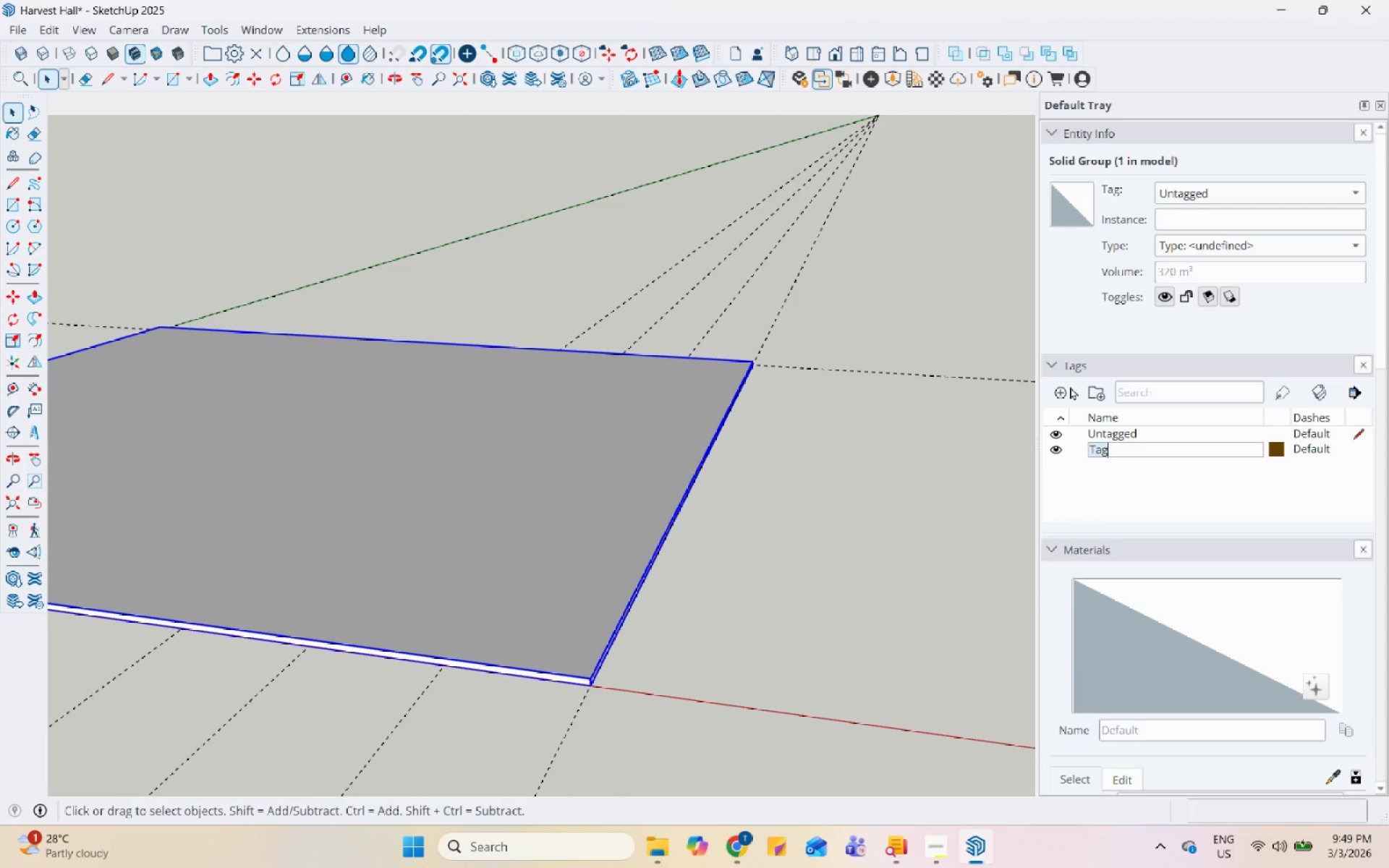 
type(Floor)
 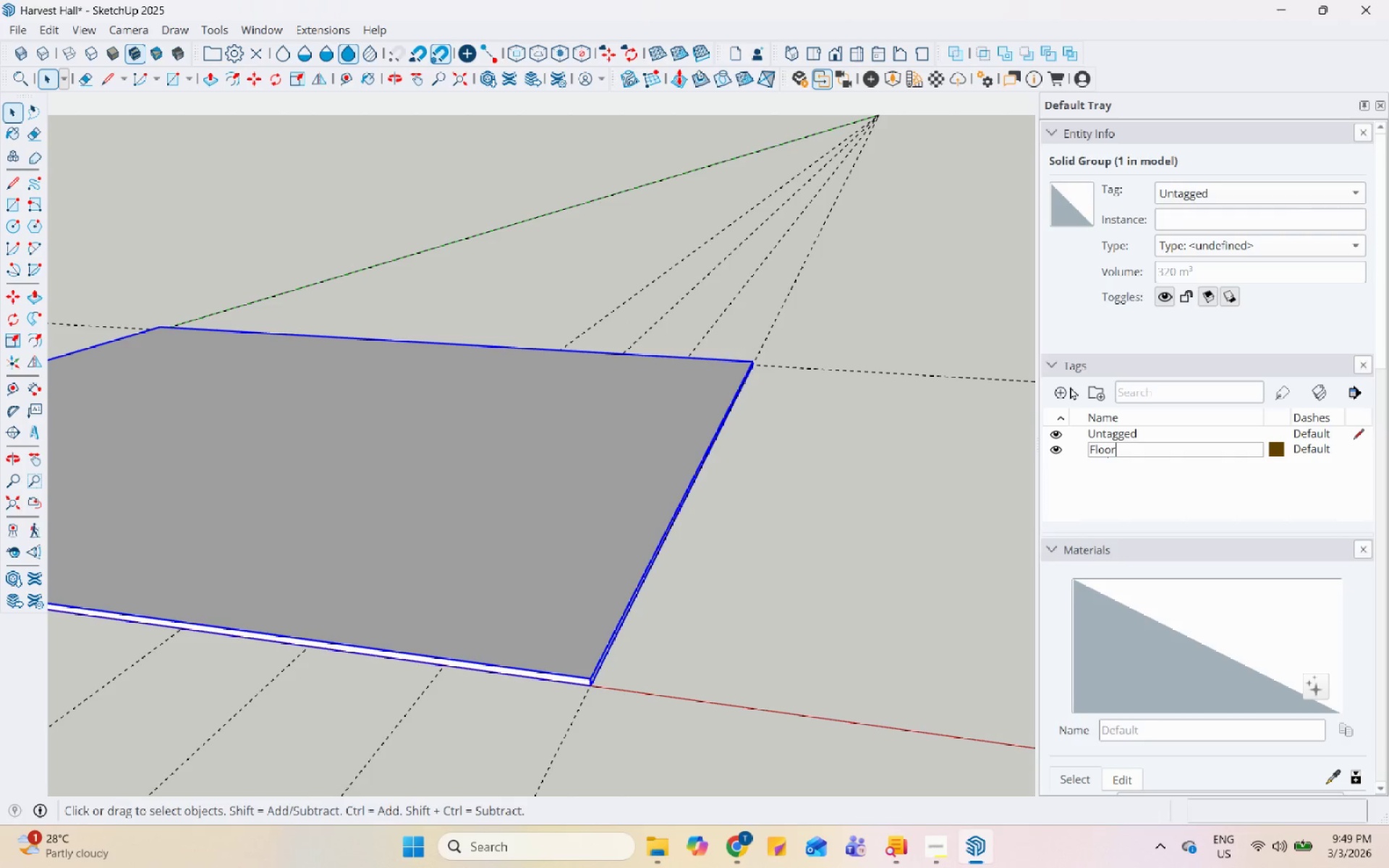 
key(Enter)
 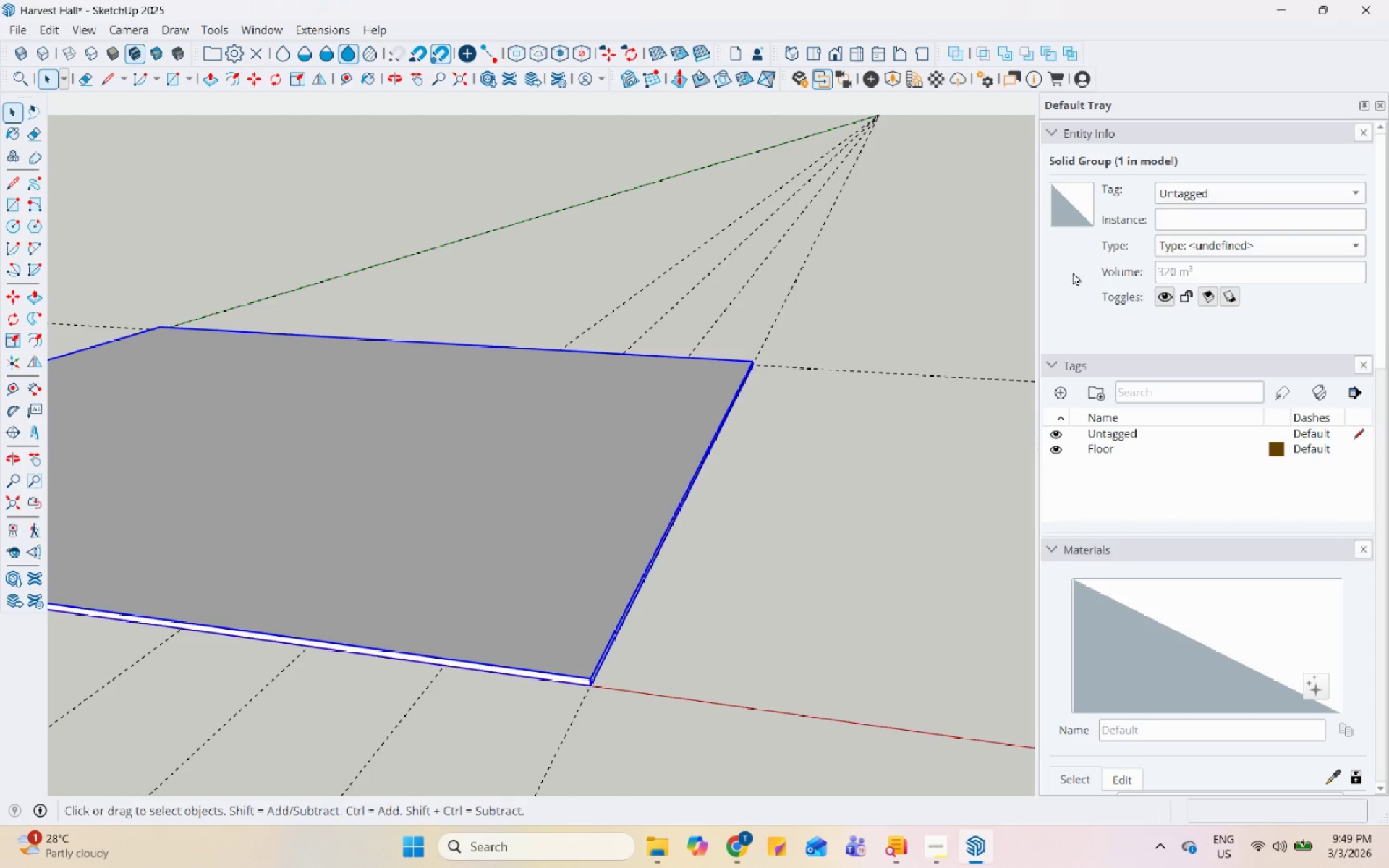 
left_click([1259, 195])
 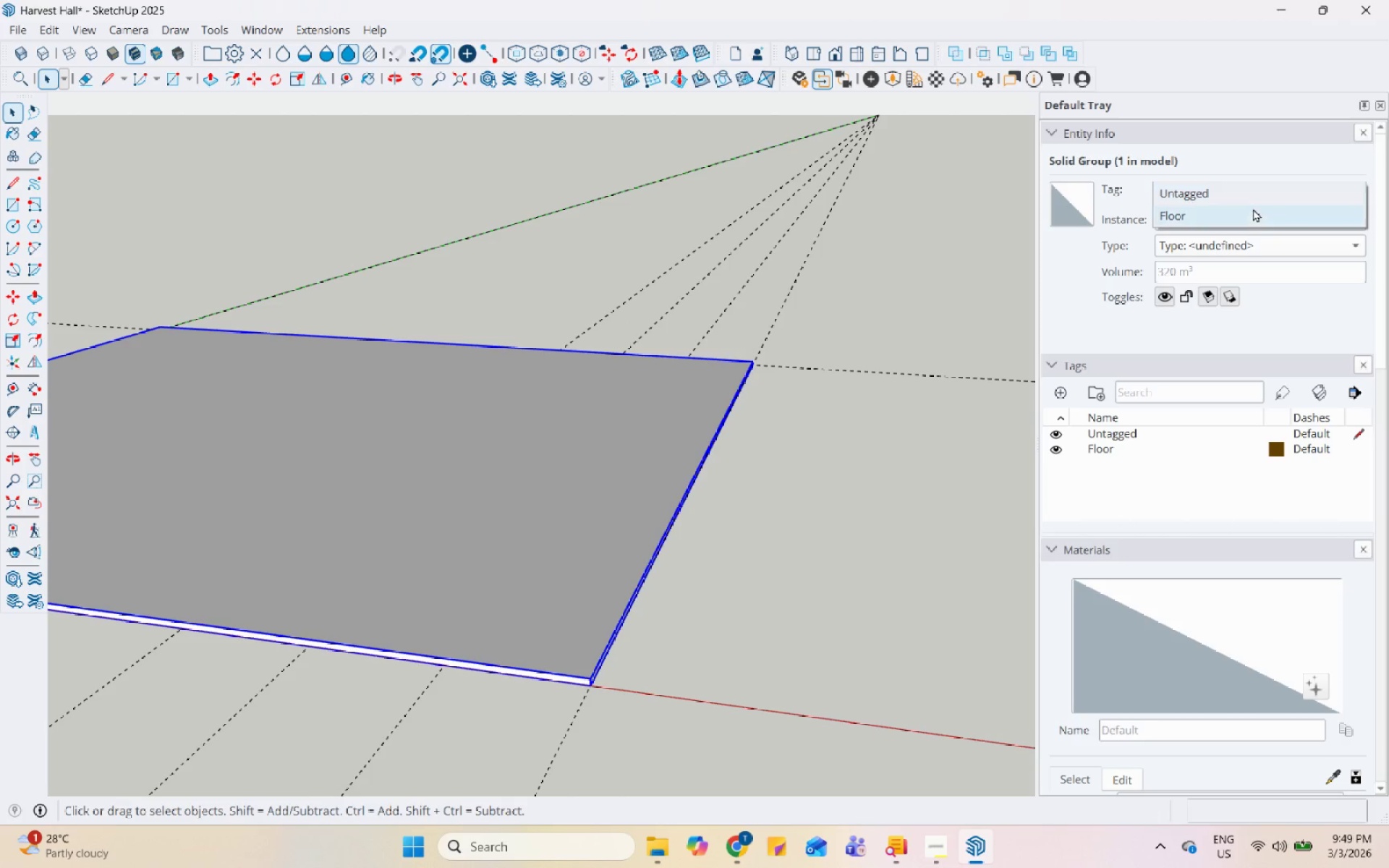 
left_click([1250, 213])
 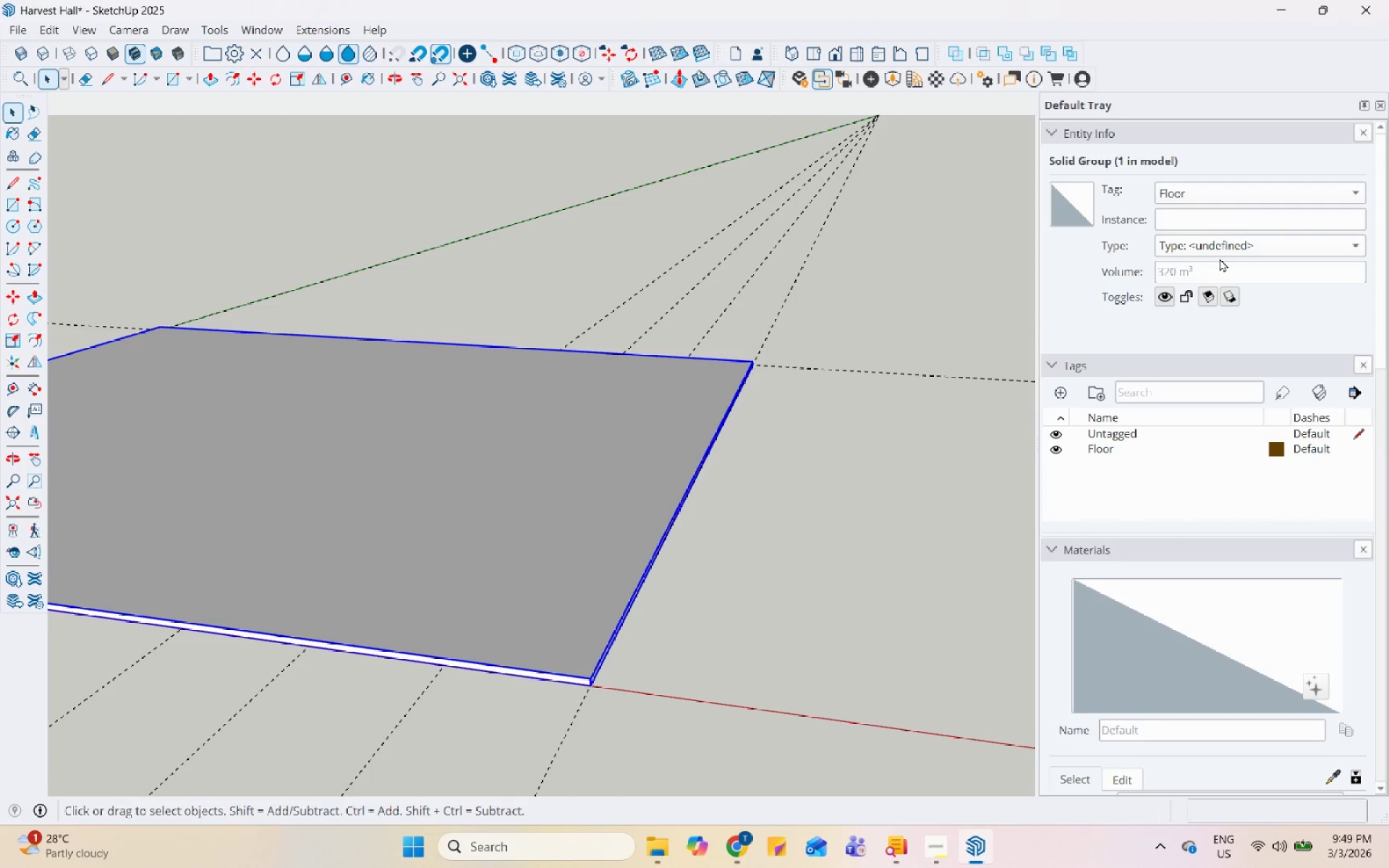 
wait(7.34)
 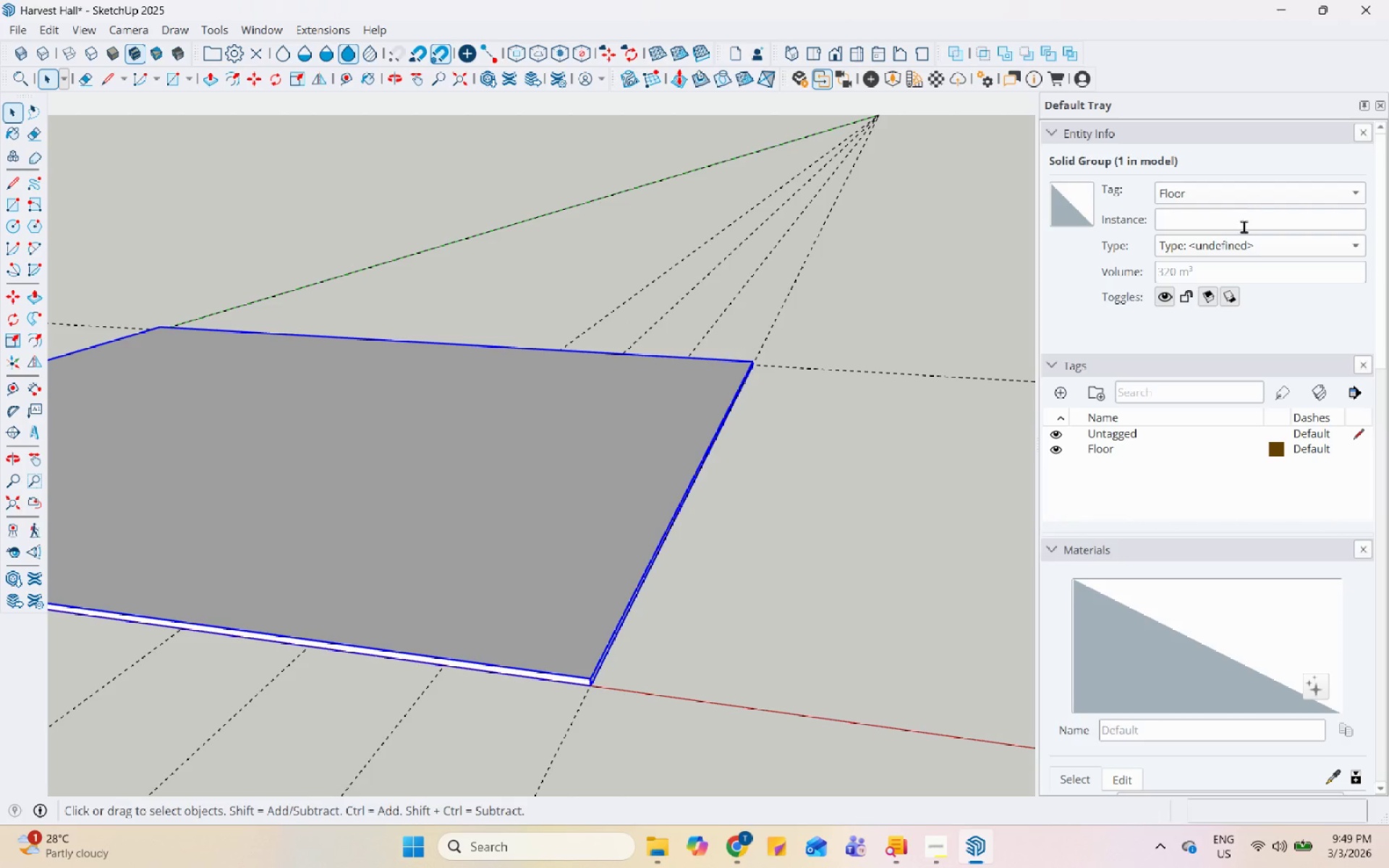 
scroll: coordinate [792, 477], scroll_direction: down, amount: 16.0
 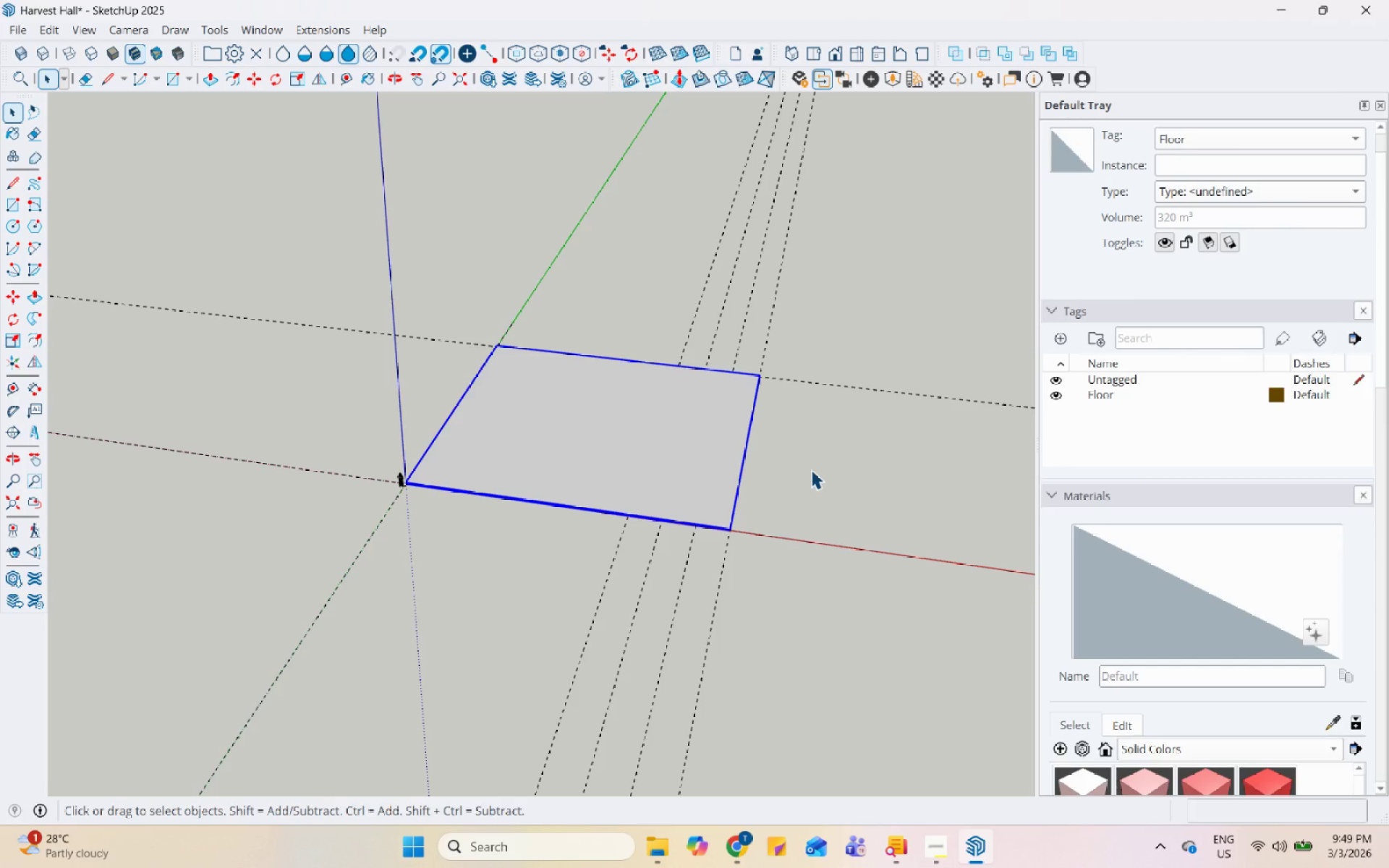 
wait(28.39)
 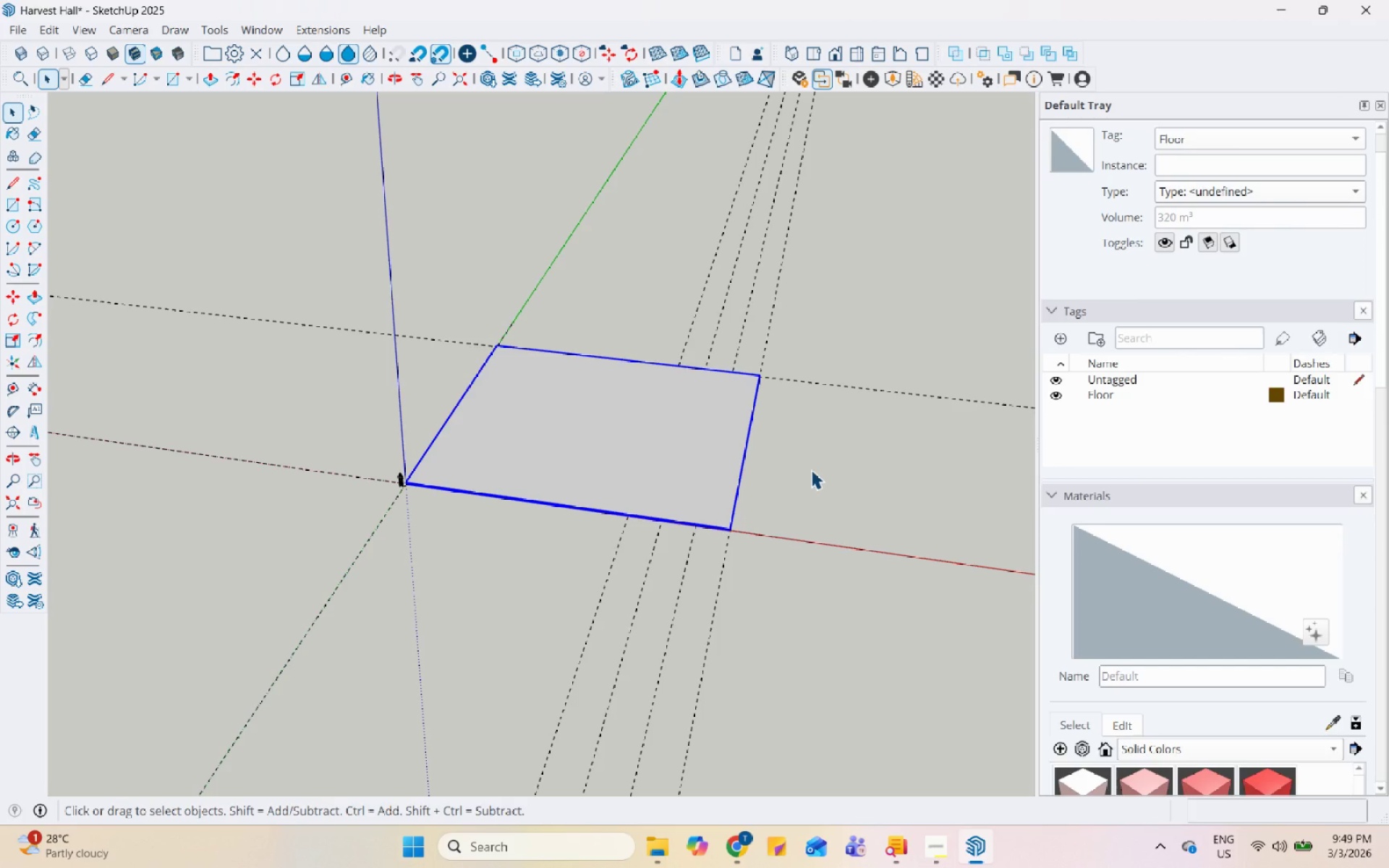 
scroll: coordinate [861, 522], scroll_direction: up, amount: 18.0
 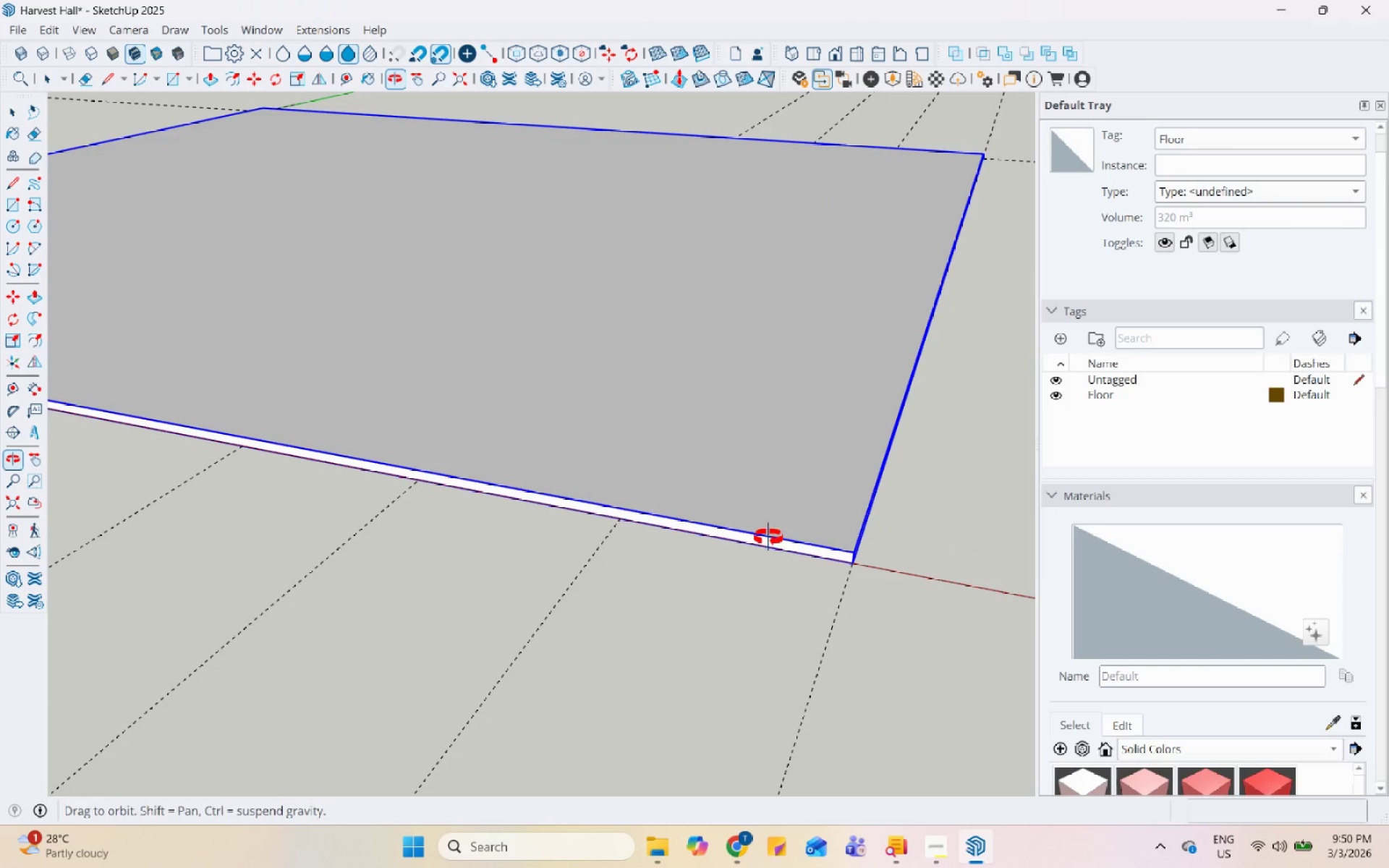 
scroll: coordinate [764, 544], scroll_direction: down, amount: 15.0
 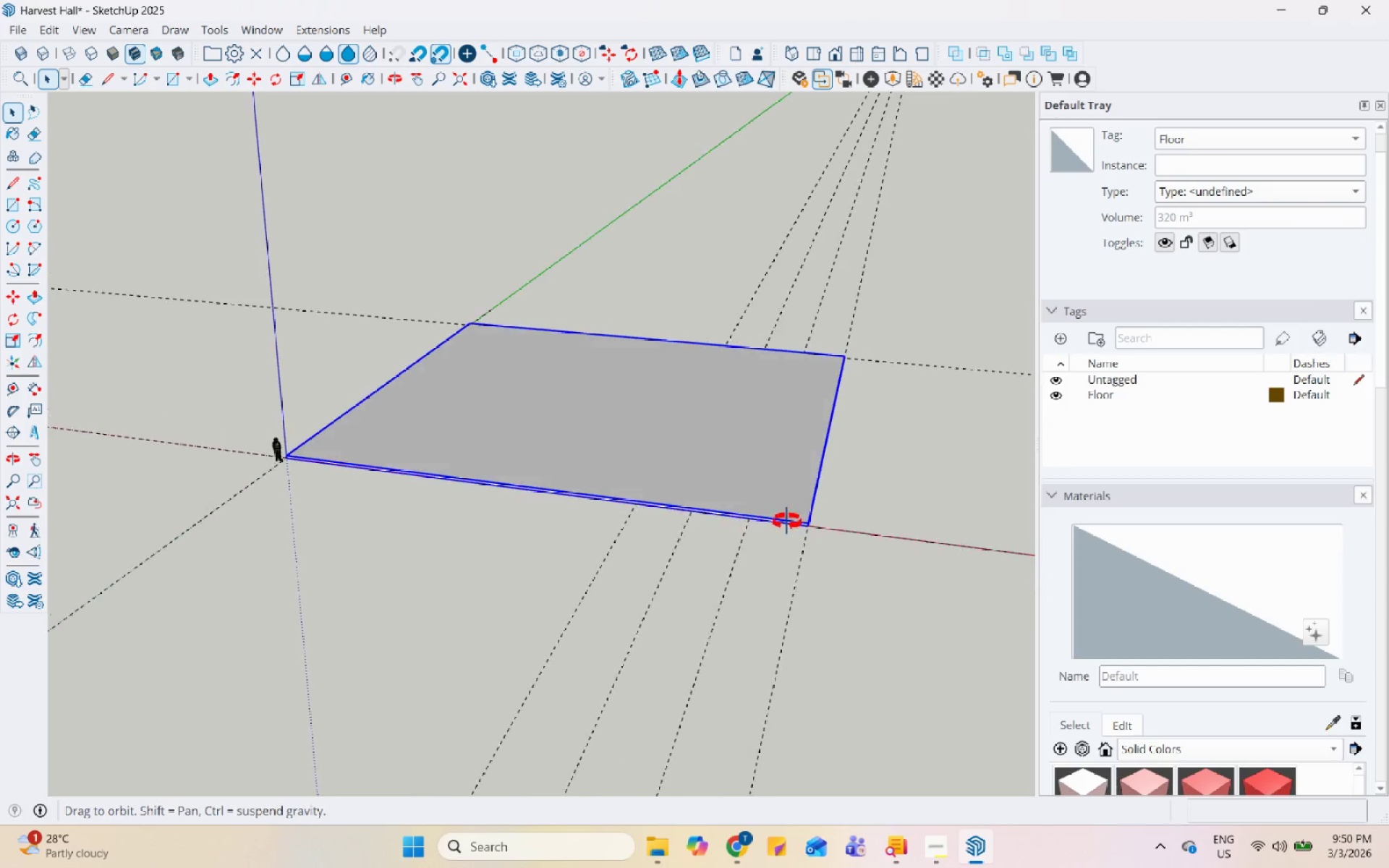 
scroll: coordinate [445, 451], scroll_direction: up, amount: 10.0
 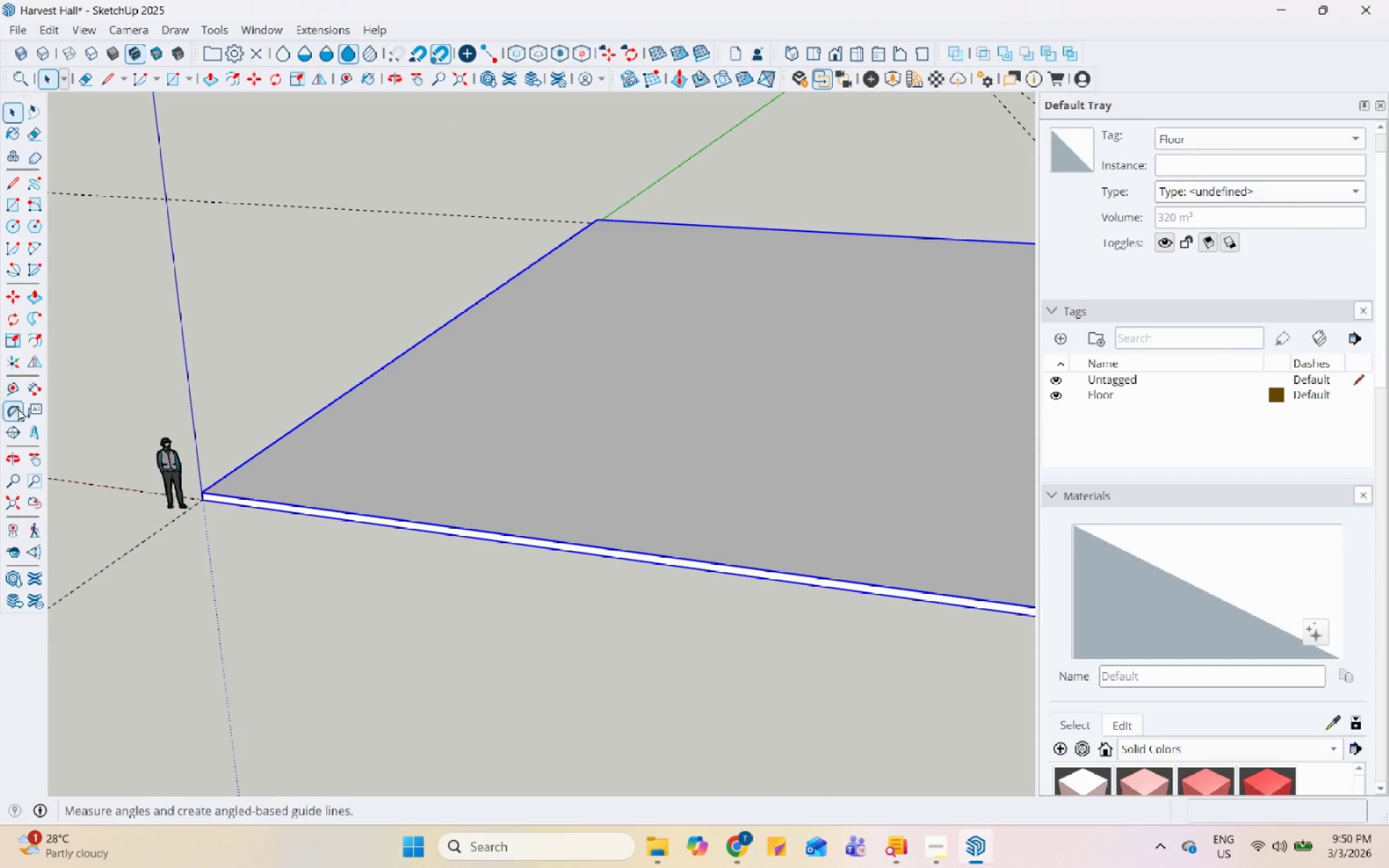 
left_click([17, 389])
 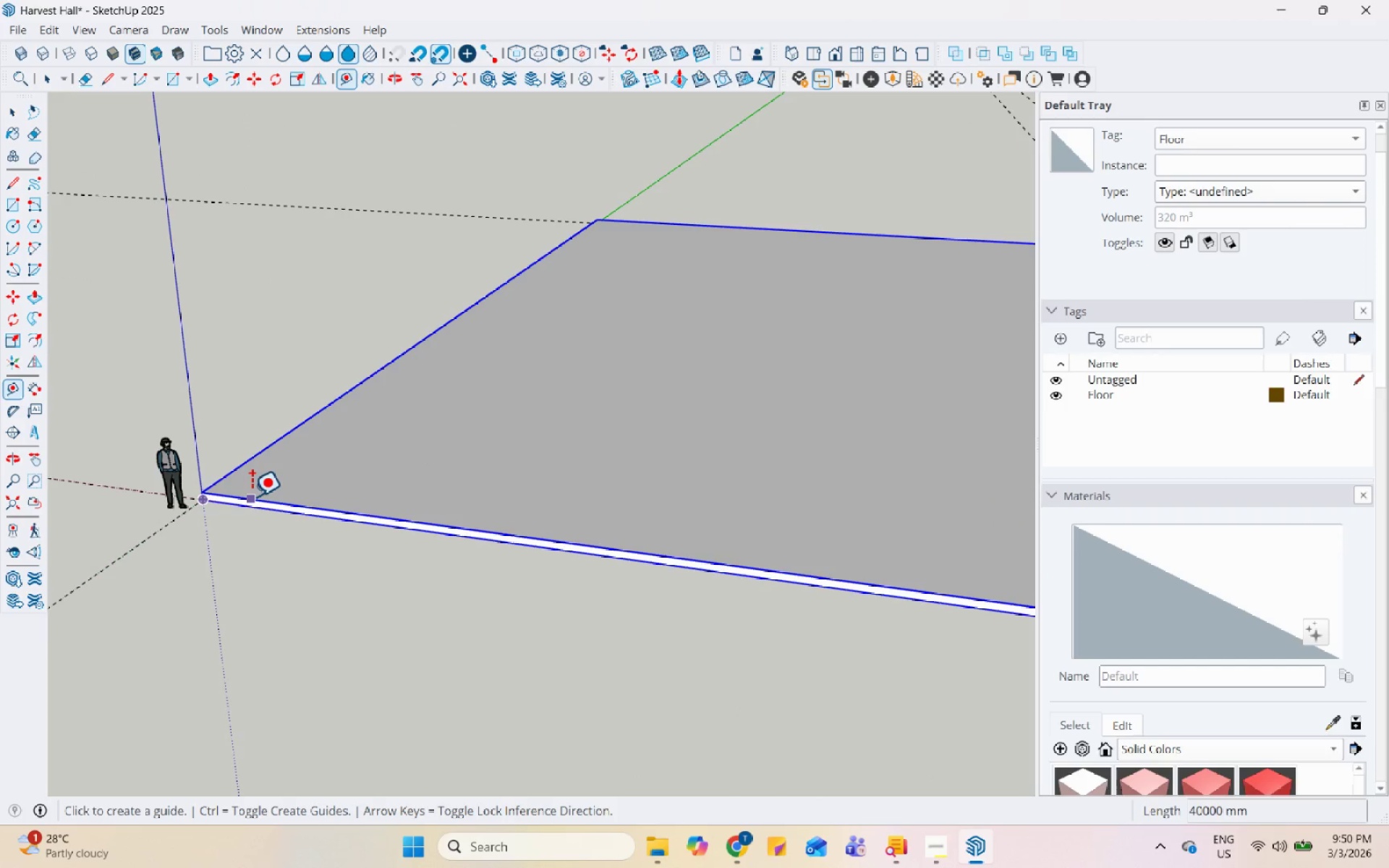 
left_click_drag(start_coordinate=[251, 496], to_coordinate=[250, 492])
 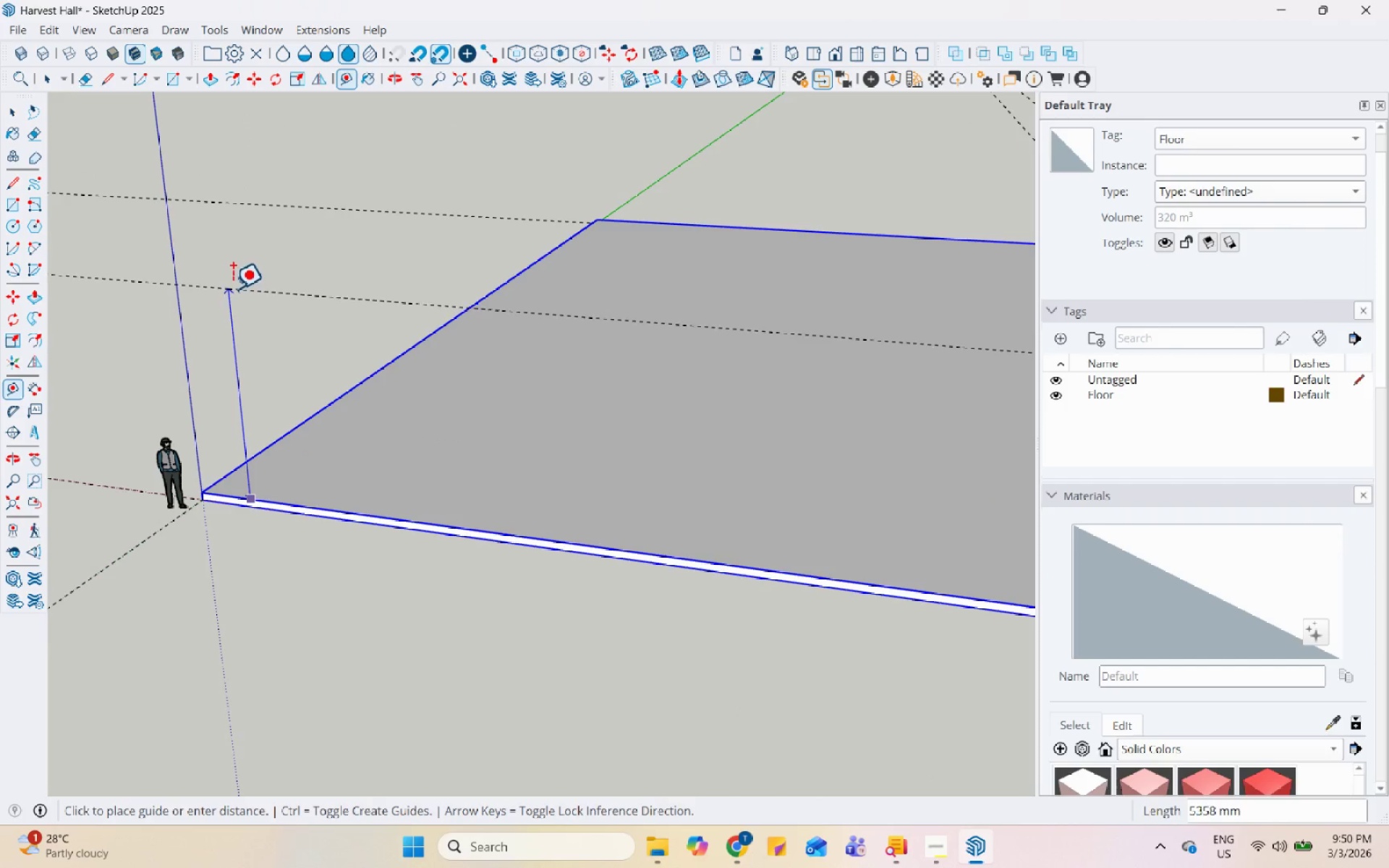 
scroll: coordinate [232, 289], scroll_direction: down, amount: 5.0
 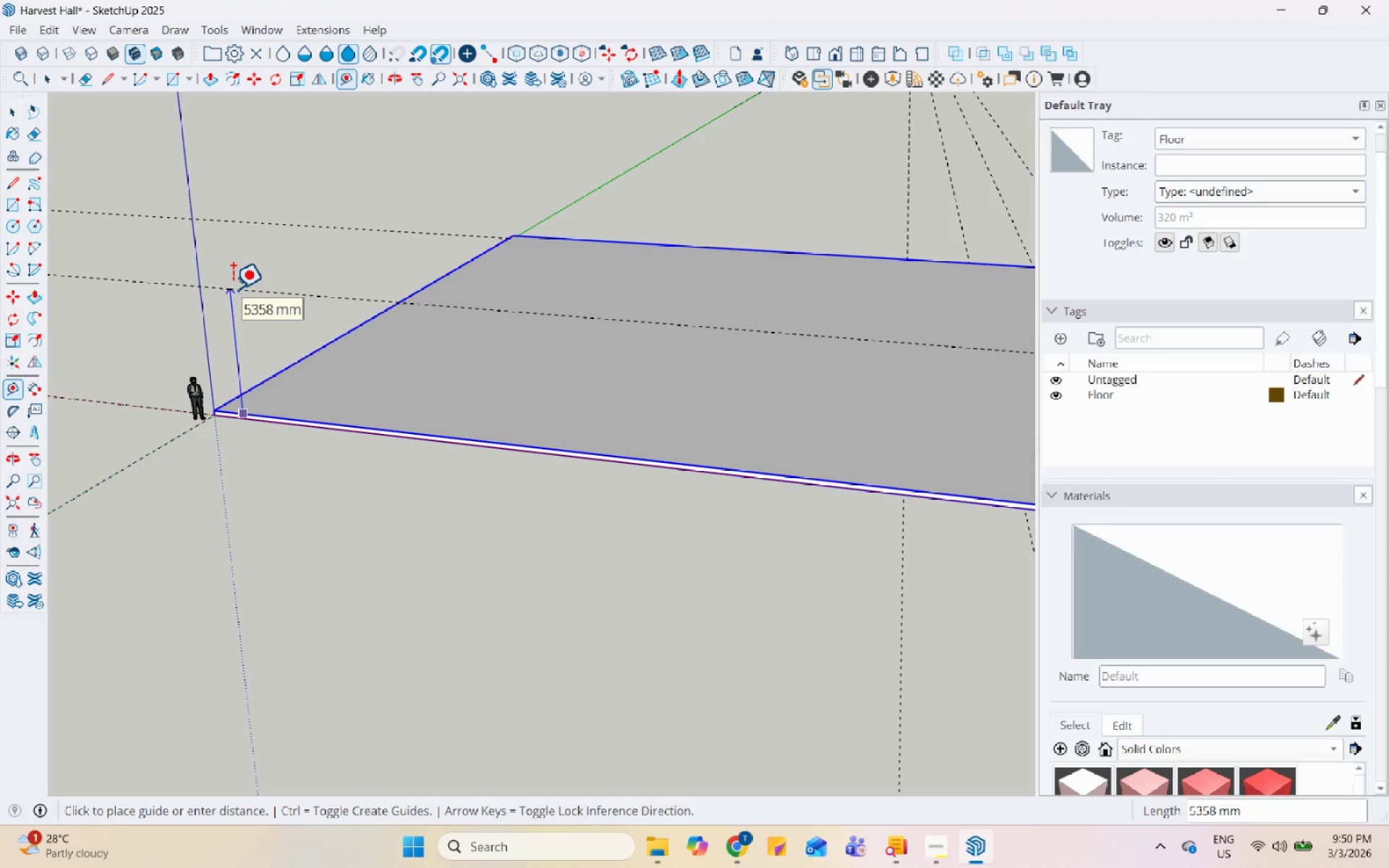 
scroll: coordinate [232, 289], scroll_direction: up, amount: 5.0
 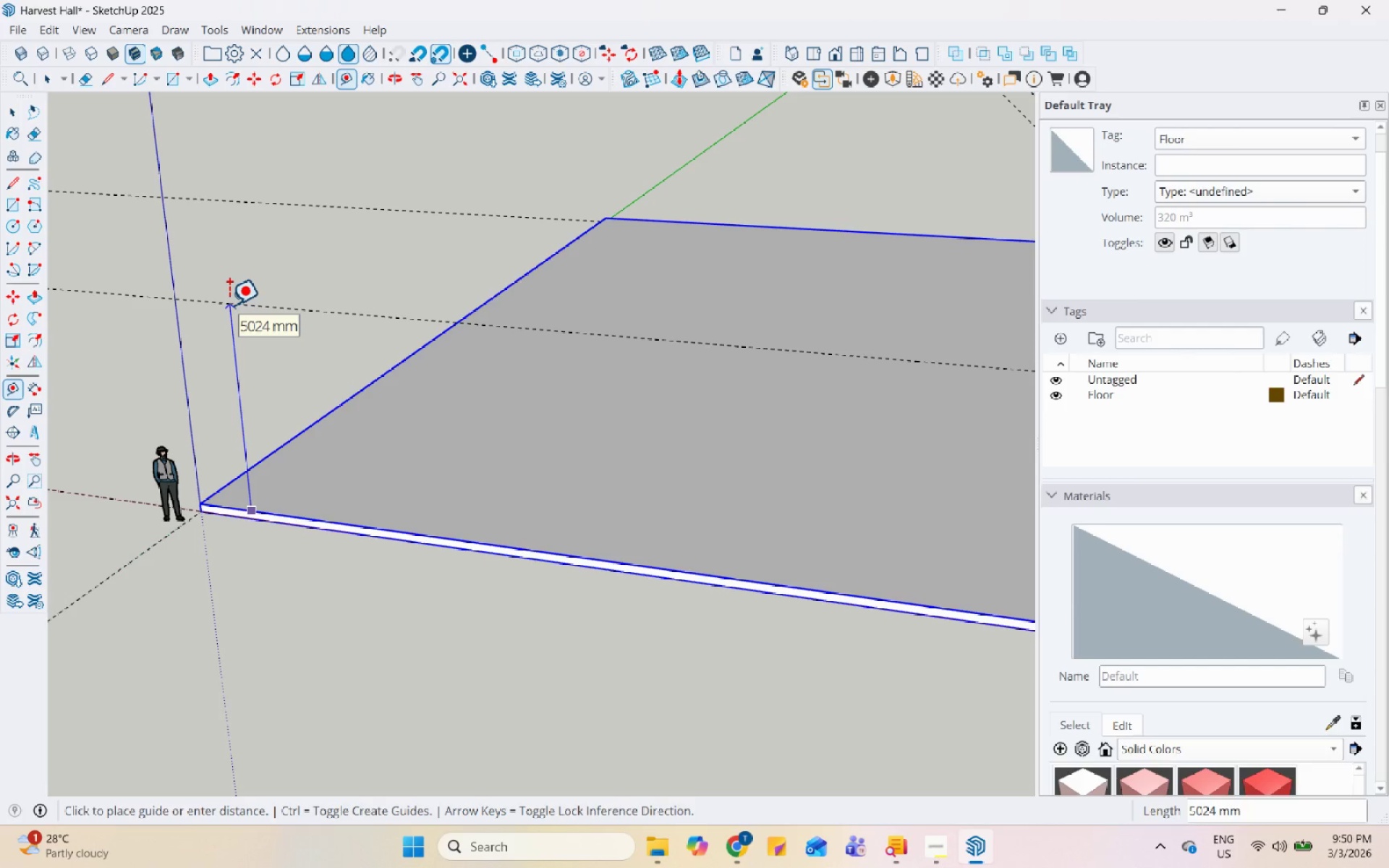 
key(Numpad5)
 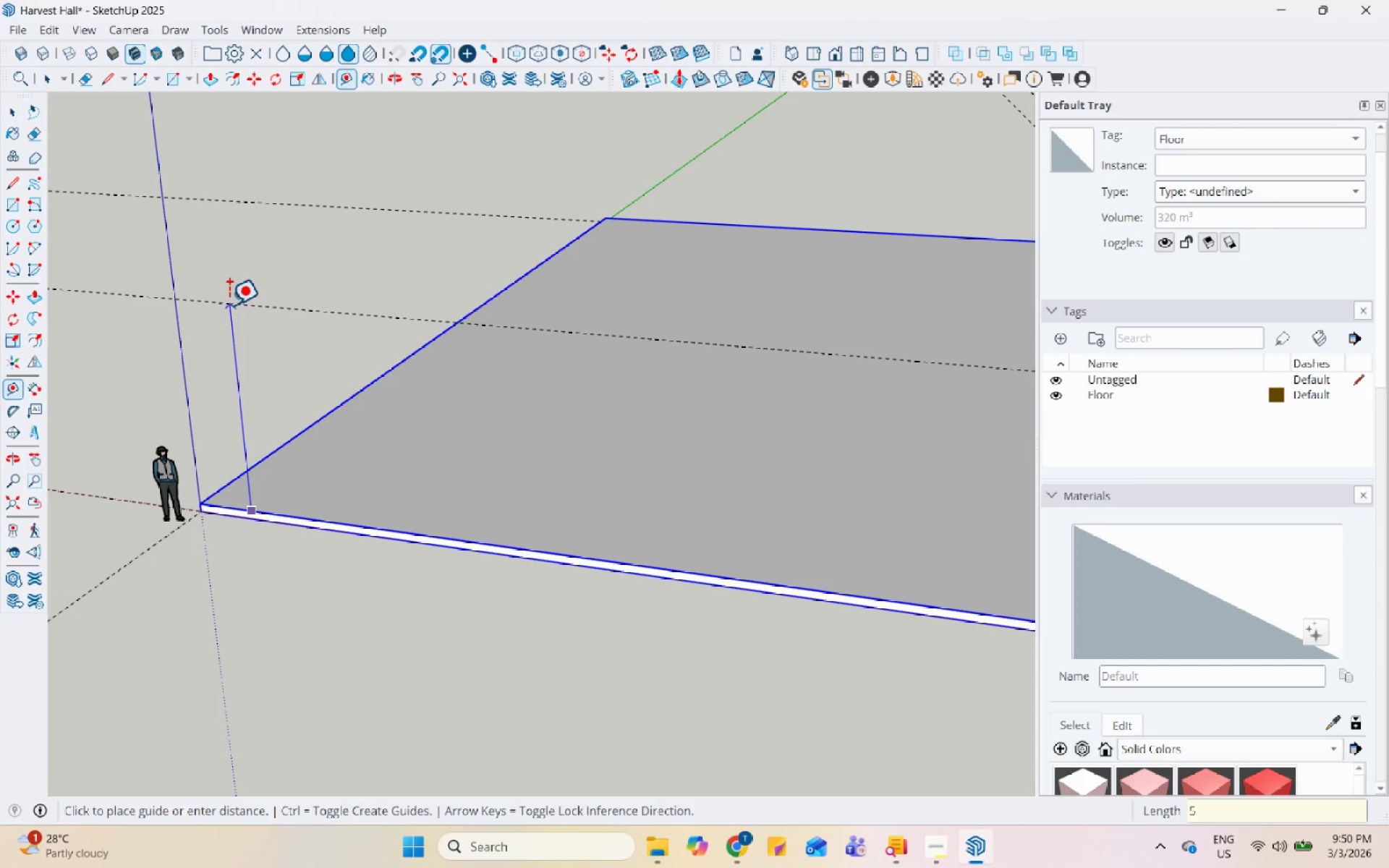 
key(Numpad0)
 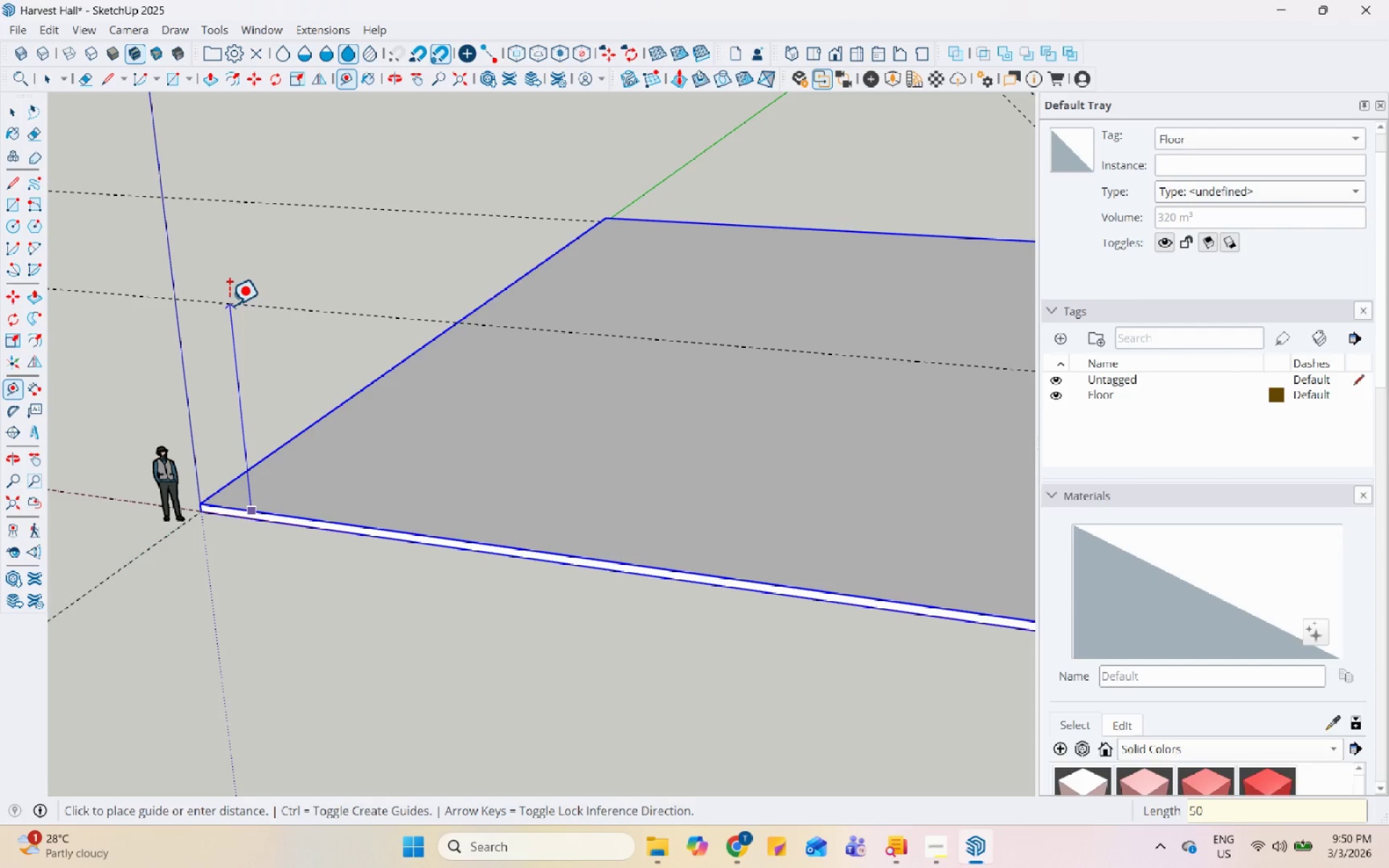 
key(Numpad0)
 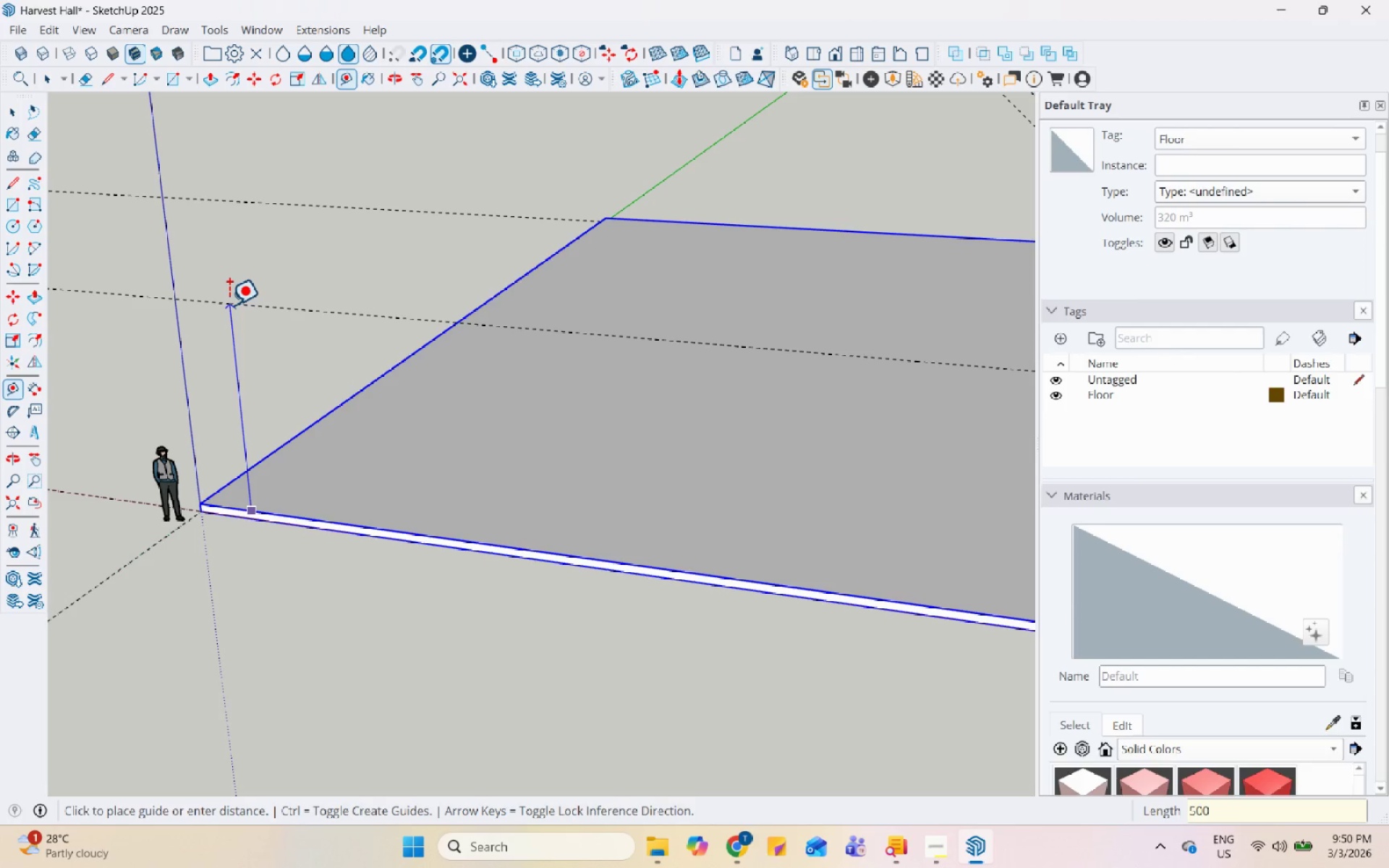 
key(Numpad0)
 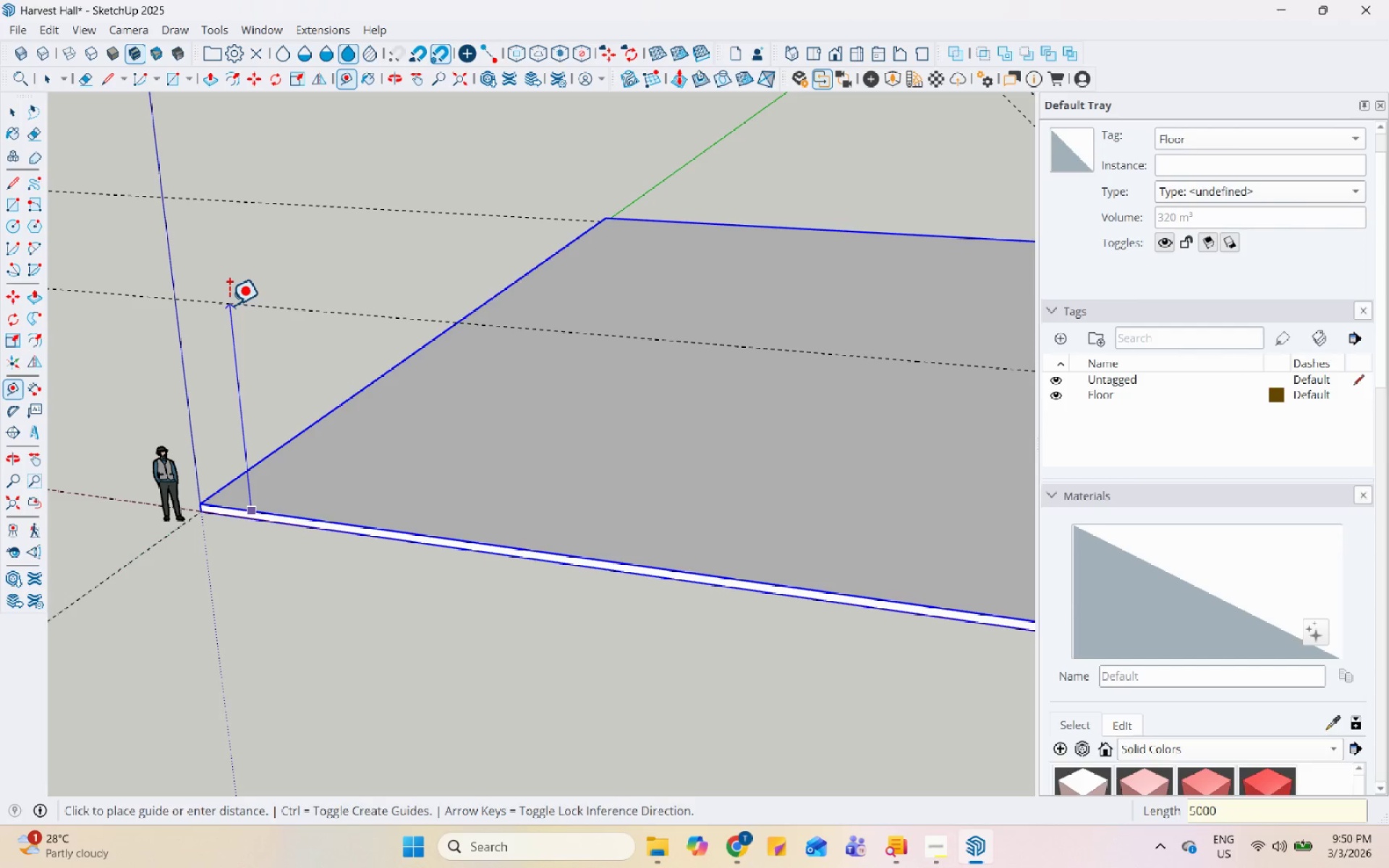 
key(Enter)
 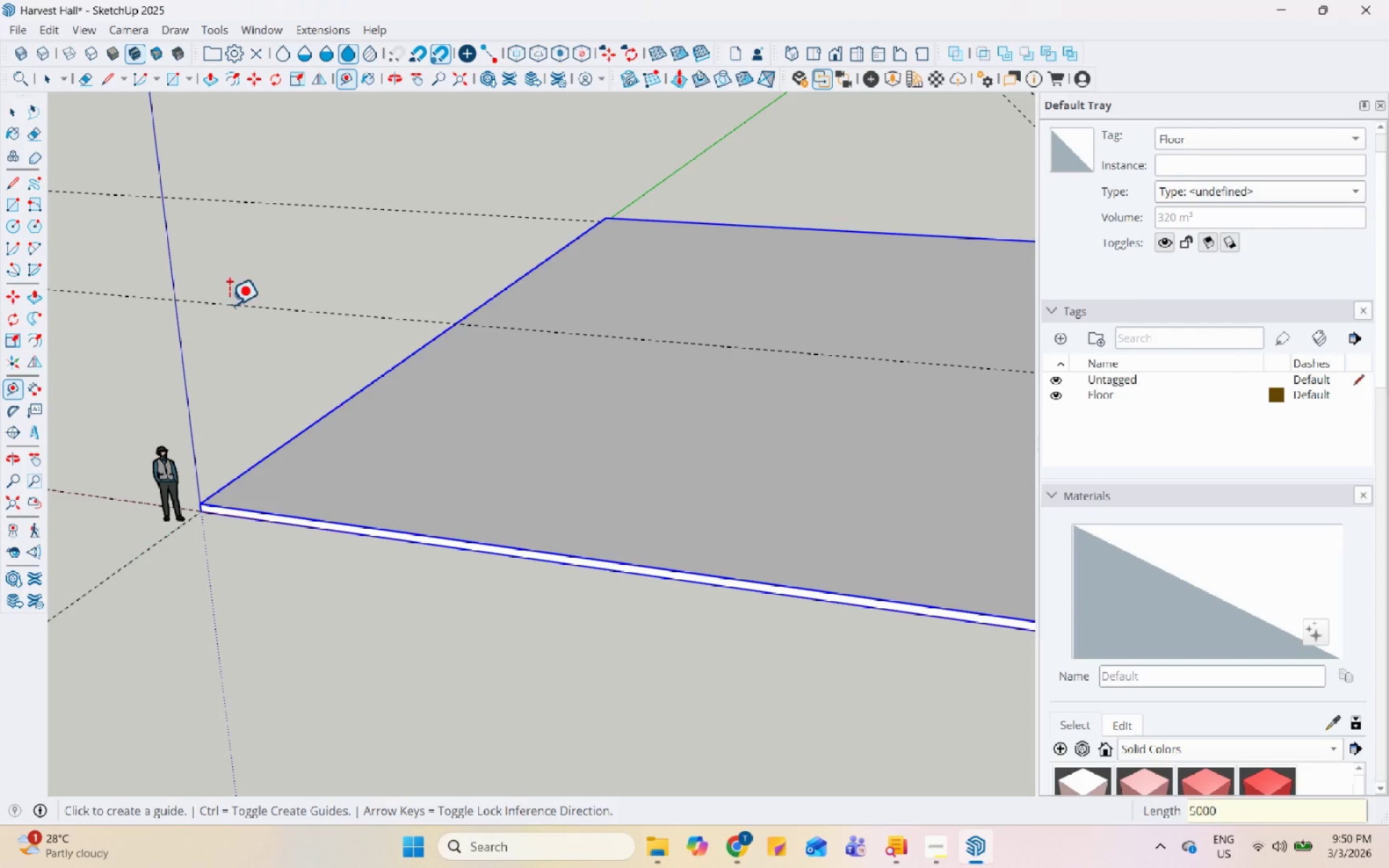 
key(Space)
 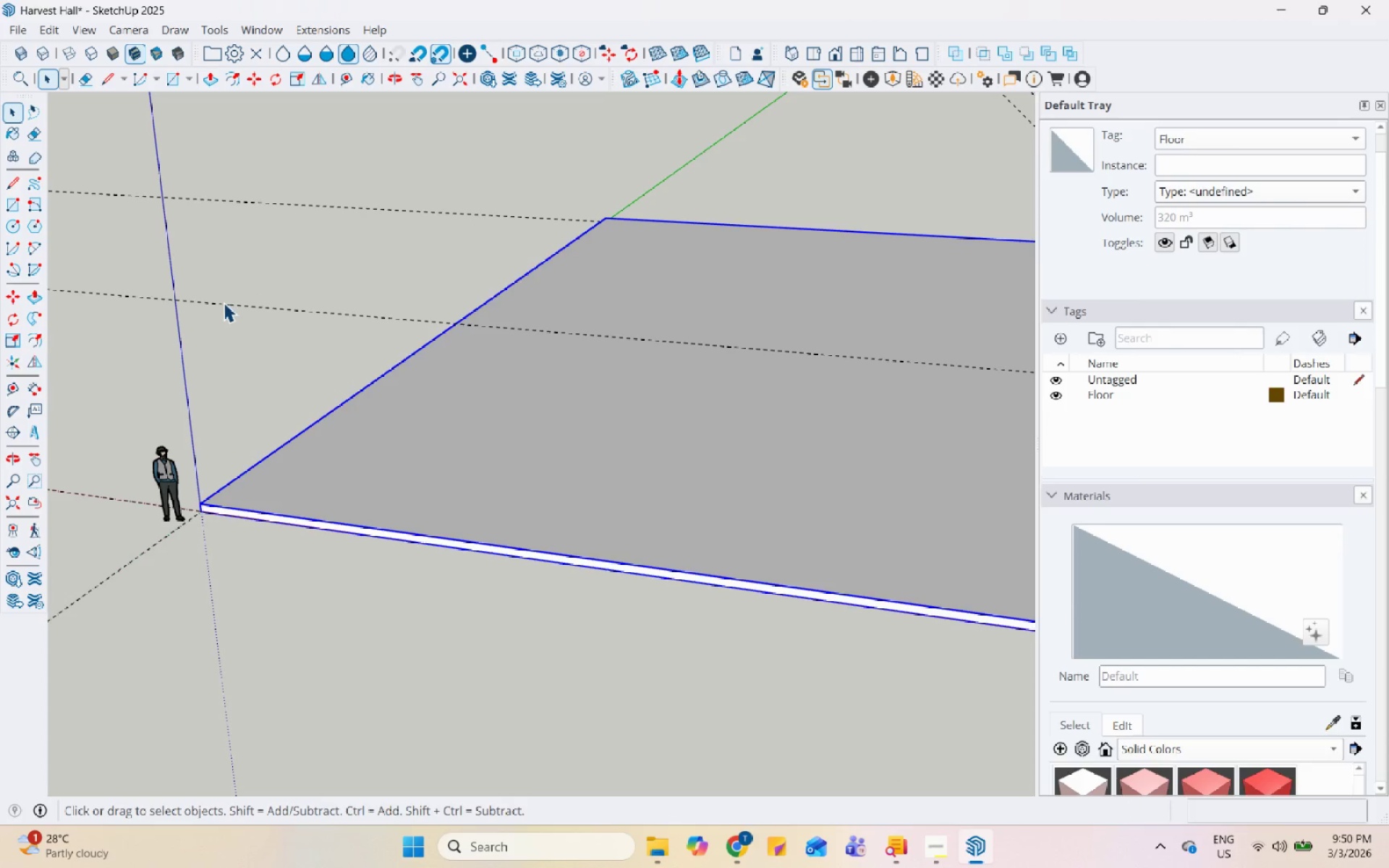 
scroll: coordinate [215, 401], scroll_direction: down, amount: 7.0
 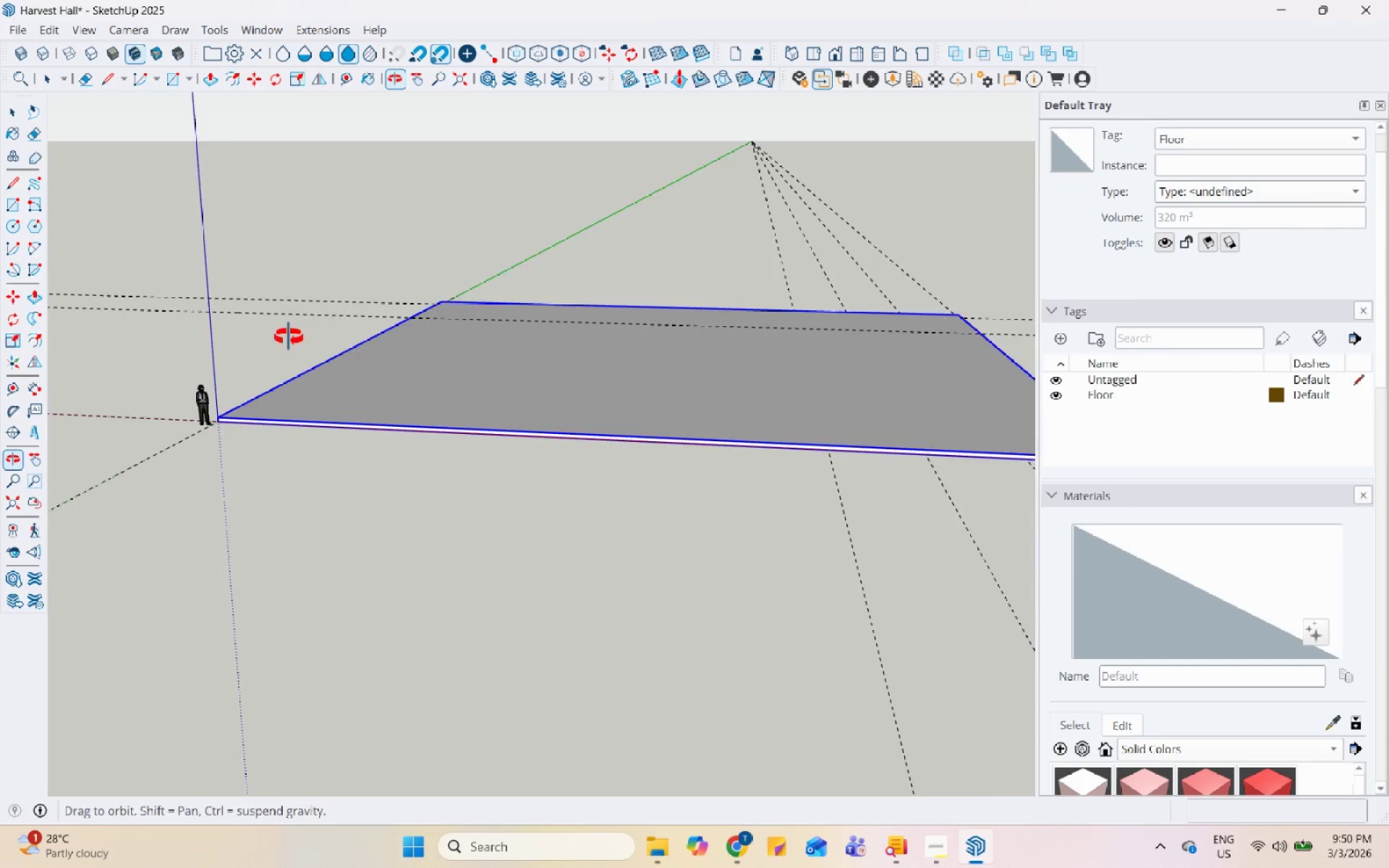 
key(M)
 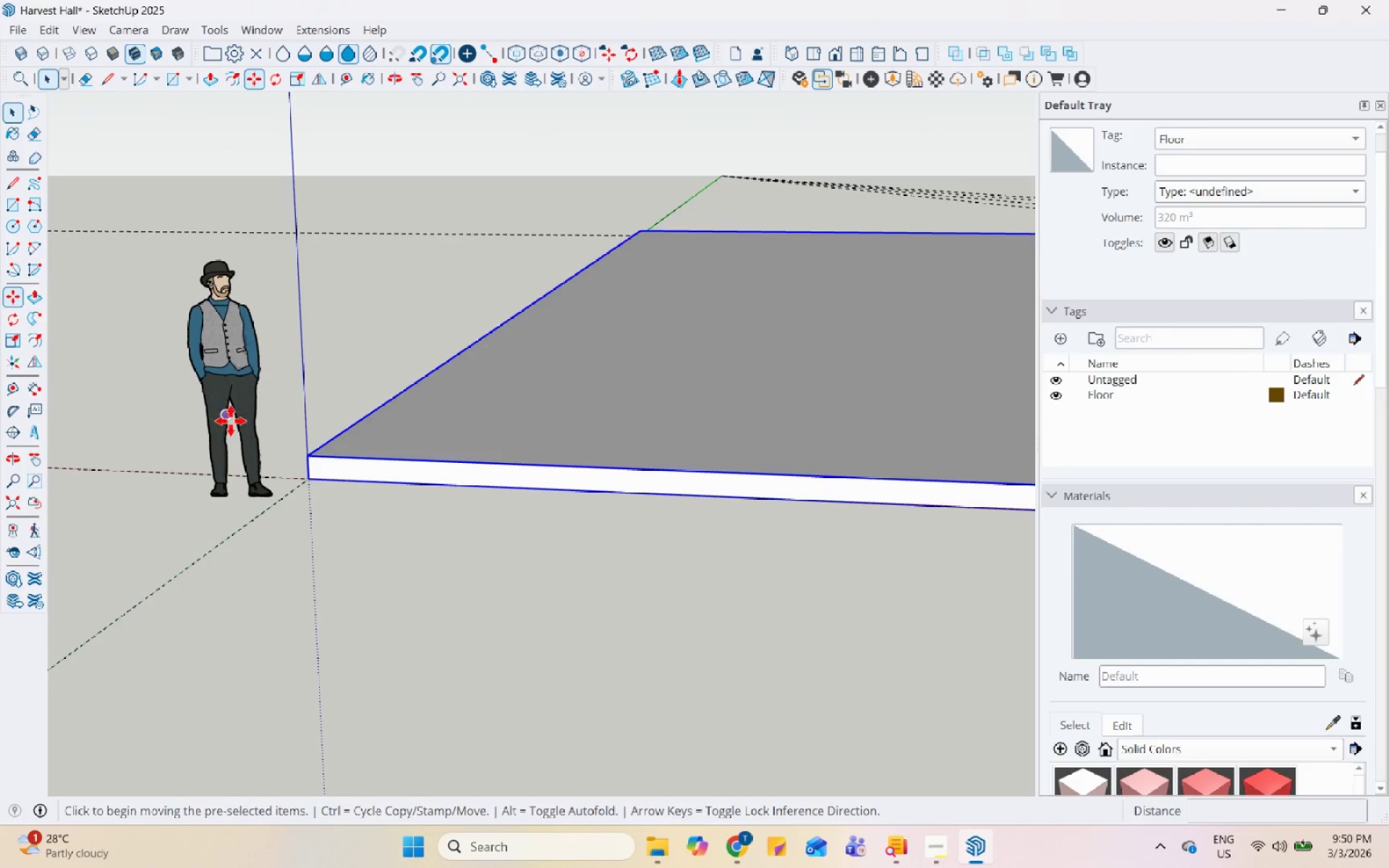 
scroll: coordinate [220, 415], scroll_direction: up, amount: 16.0
 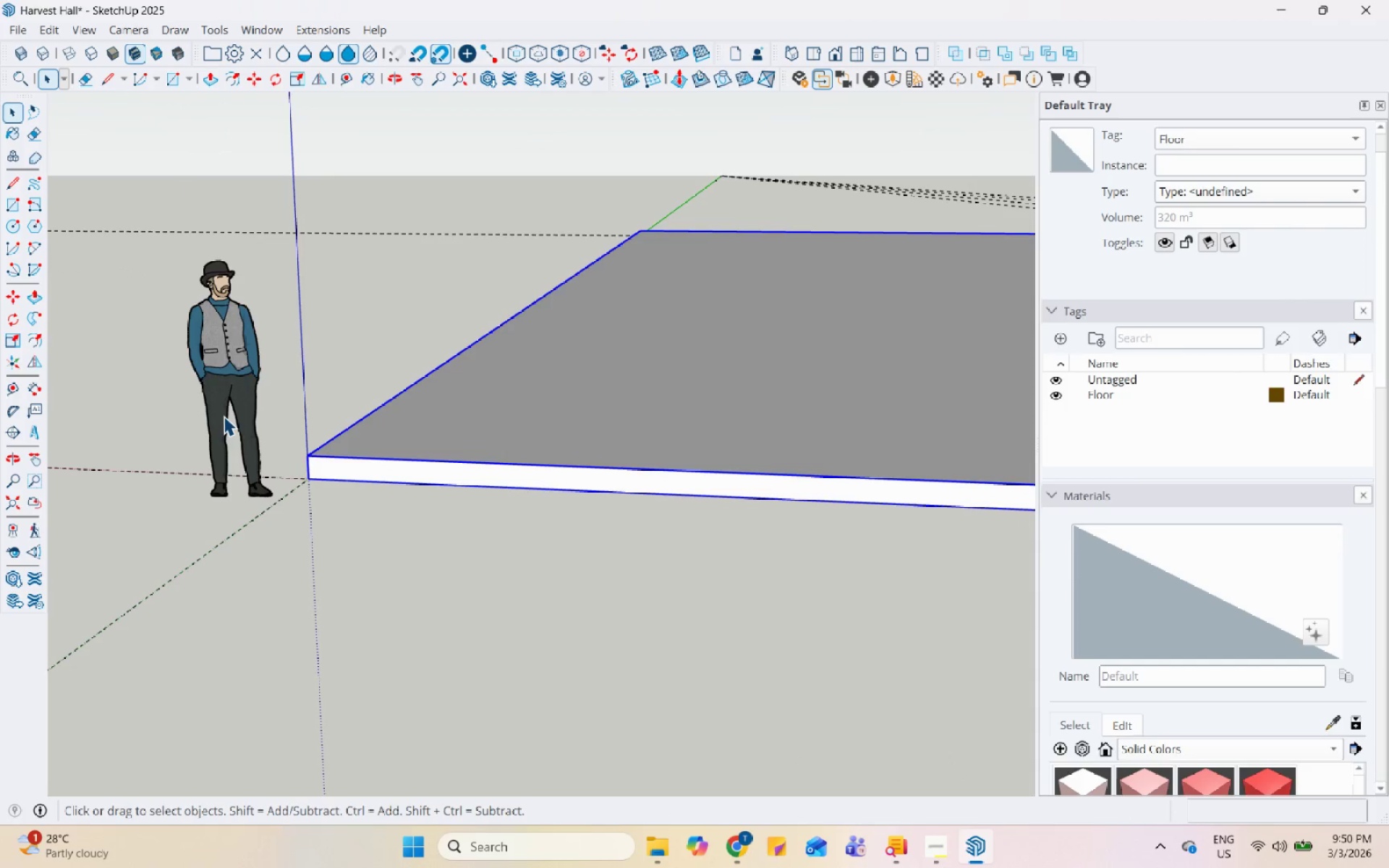 
left_click([318, 490])
 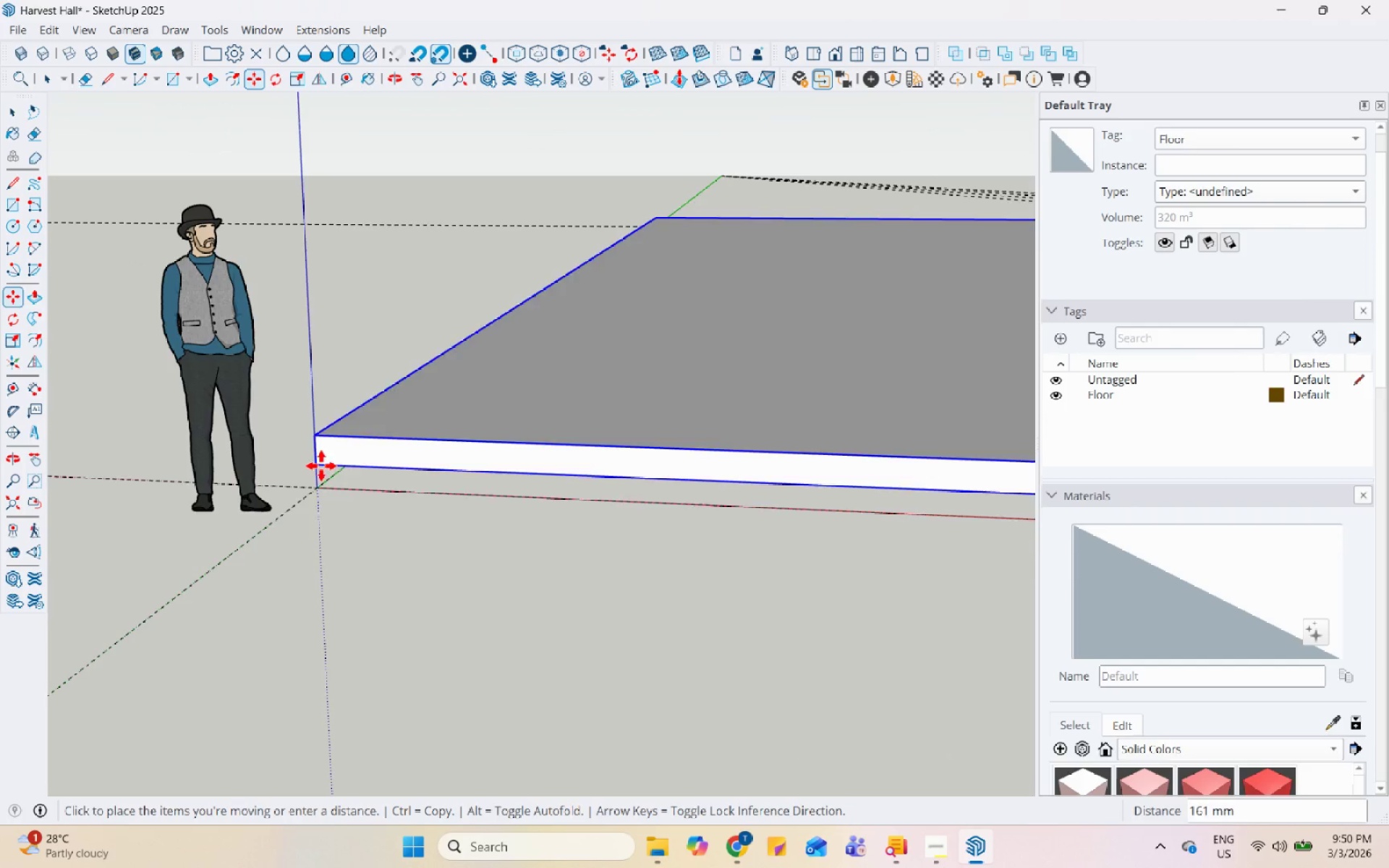 
scroll: coordinate [284, 446], scroll_direction: up, amount: 2.0
 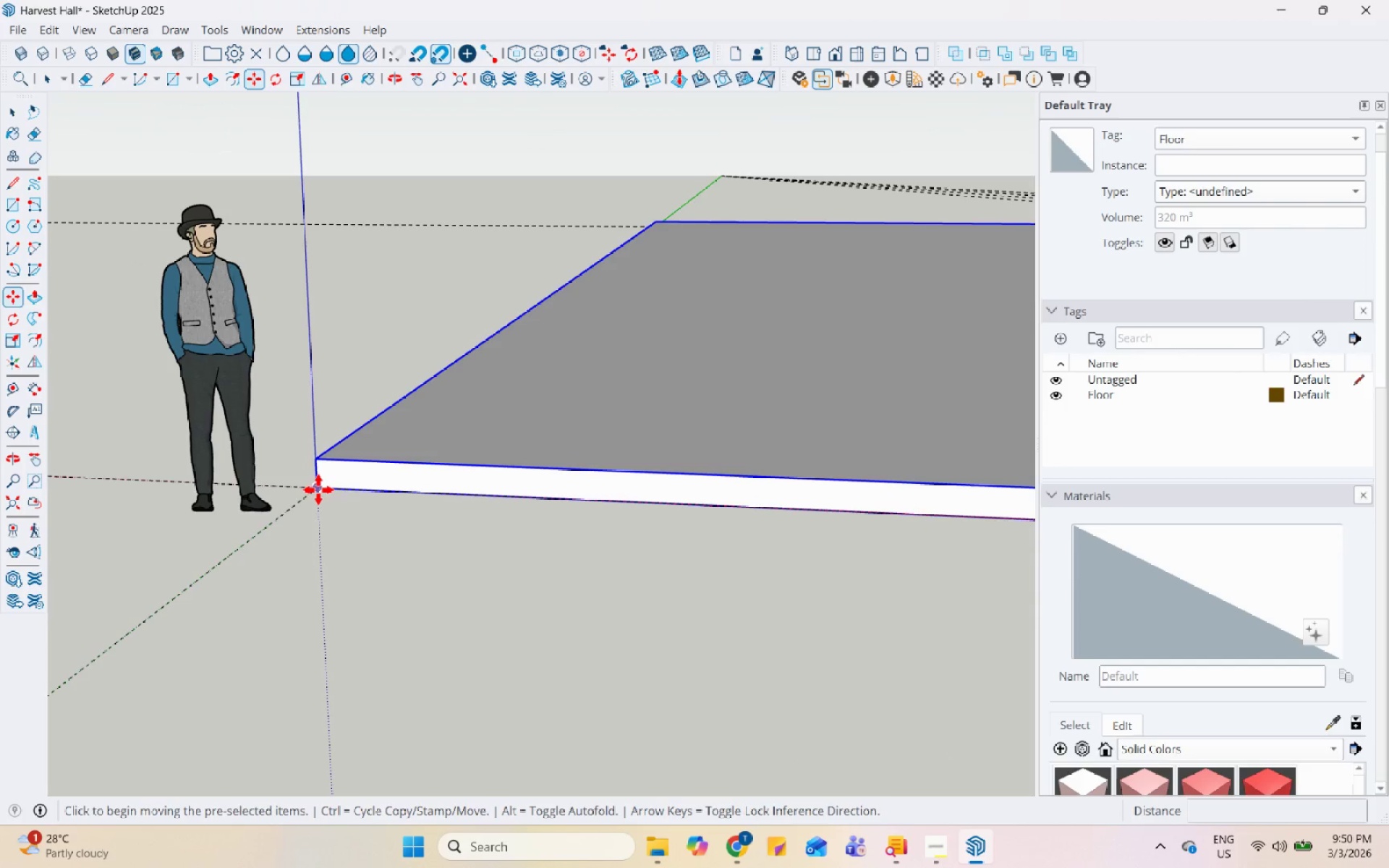 
key(Control+ControlLeft)
 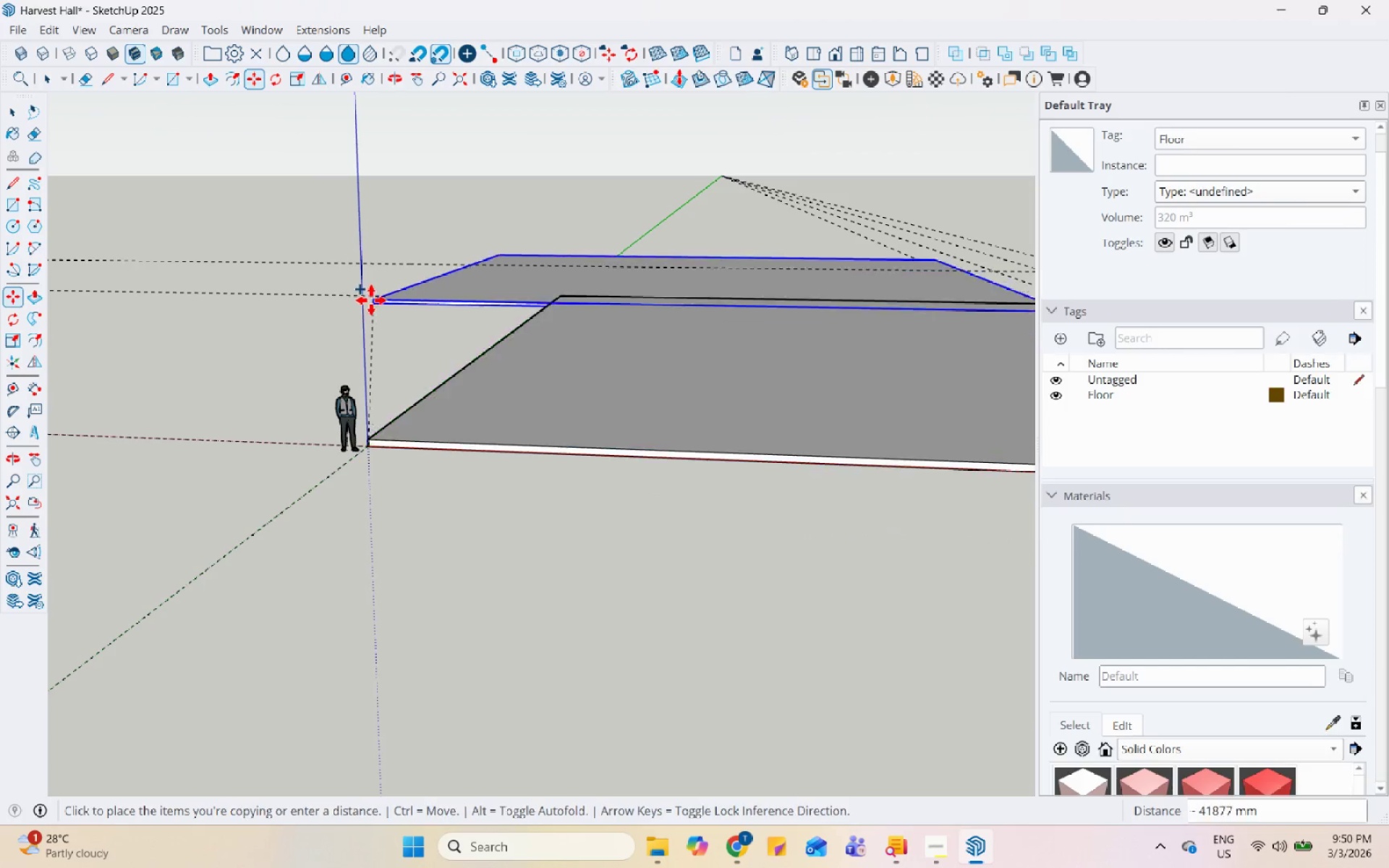 
scroll: coordinate [401, 400], scroll_direction: down, amount: 14.0
 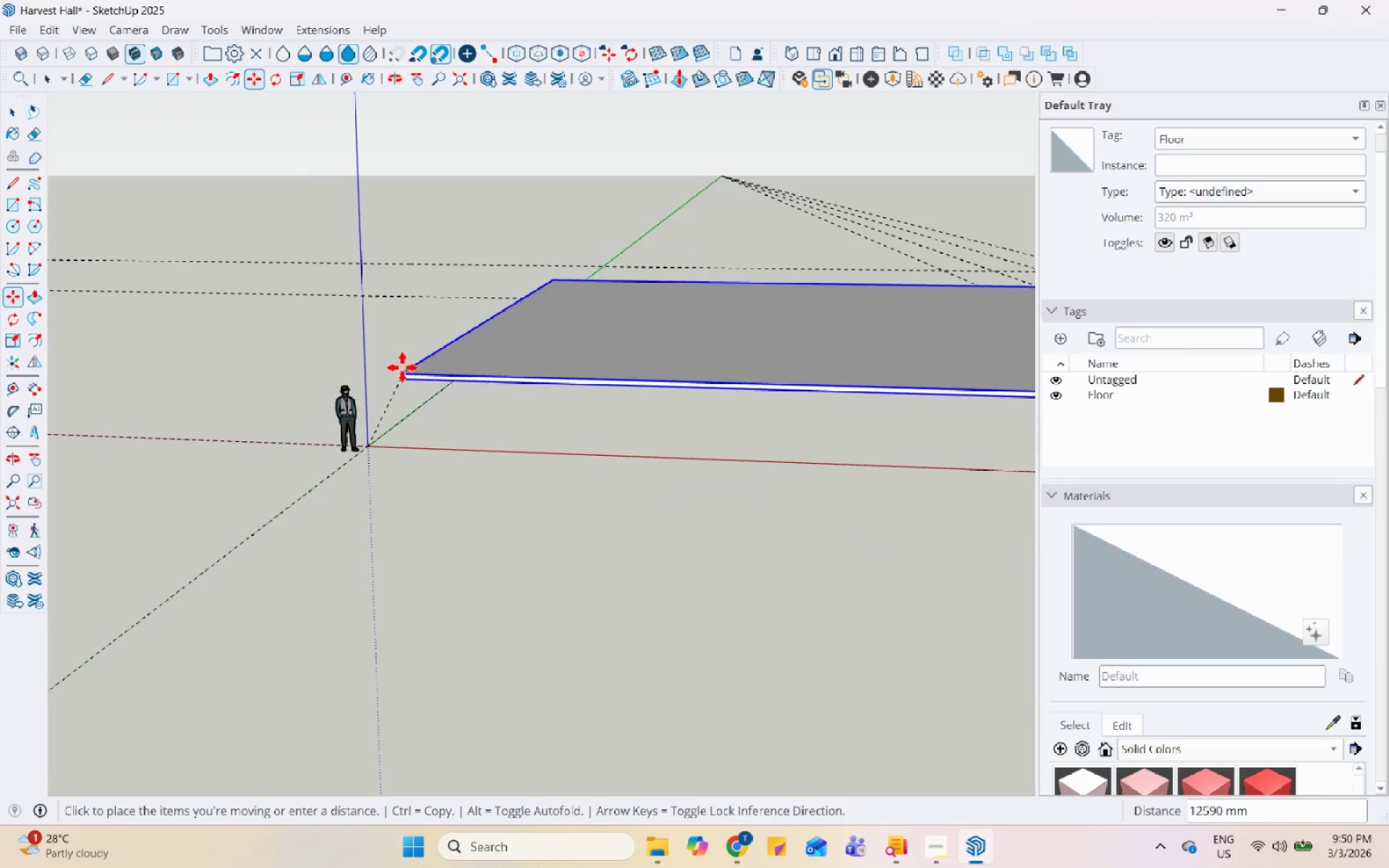 
scroll: coordinate [380, 278], scroll_direction: up, amount: 7.0
 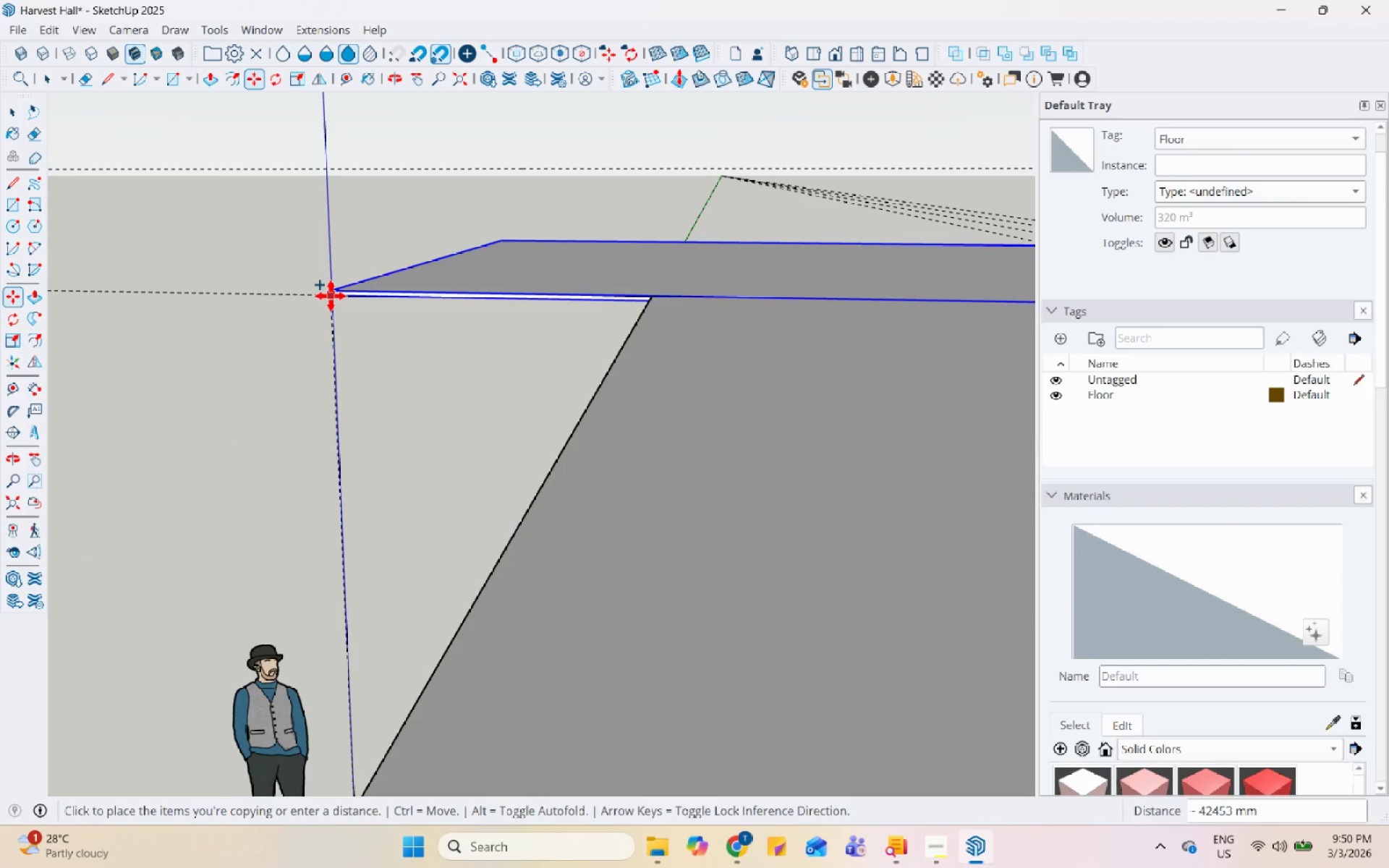 
scroll: coordinate [367, 296], scroll_direction: down, amount: 2.0
 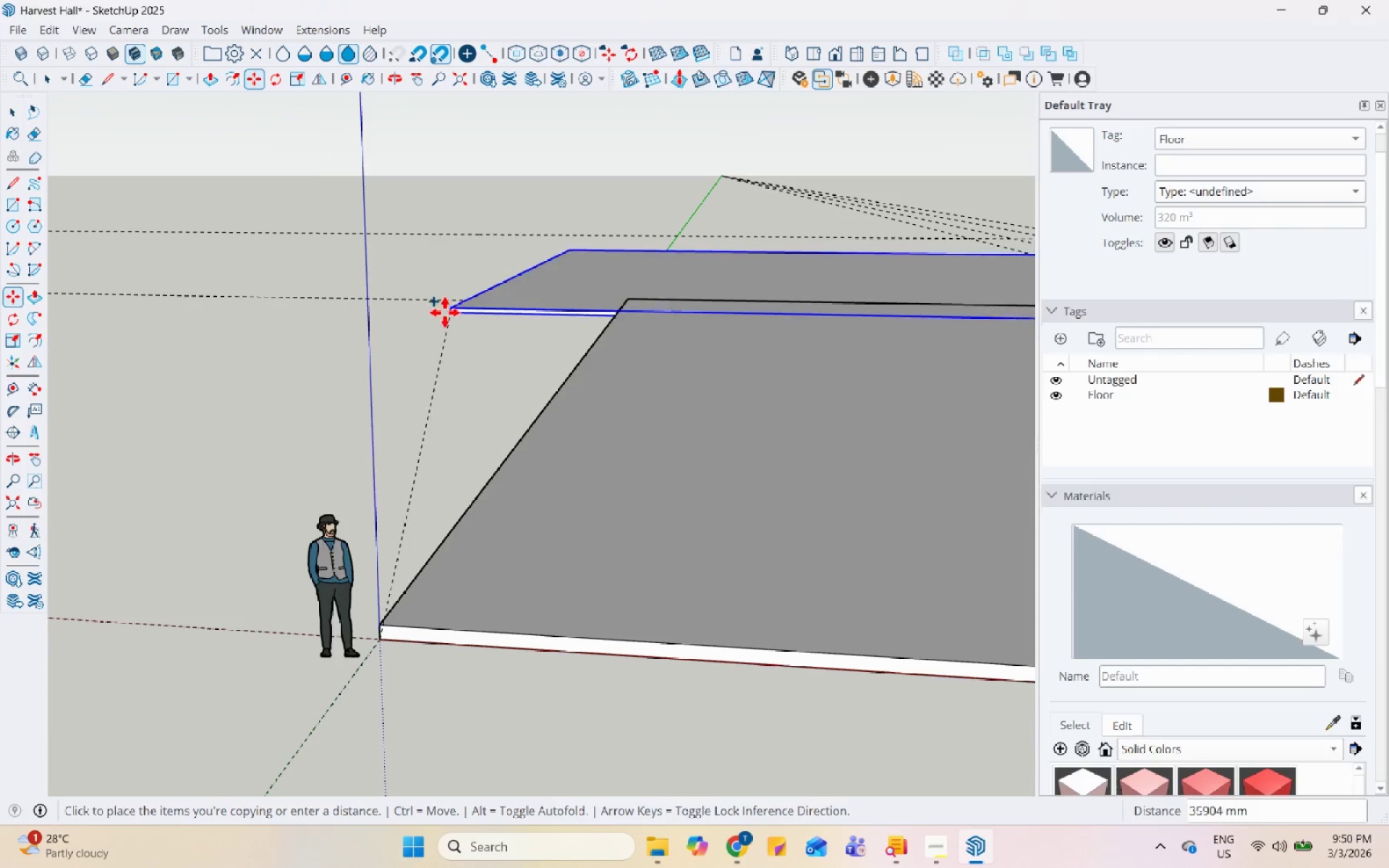 
scroll: coordinate [422, 316], scroll_direction: up, amount: 2.0
 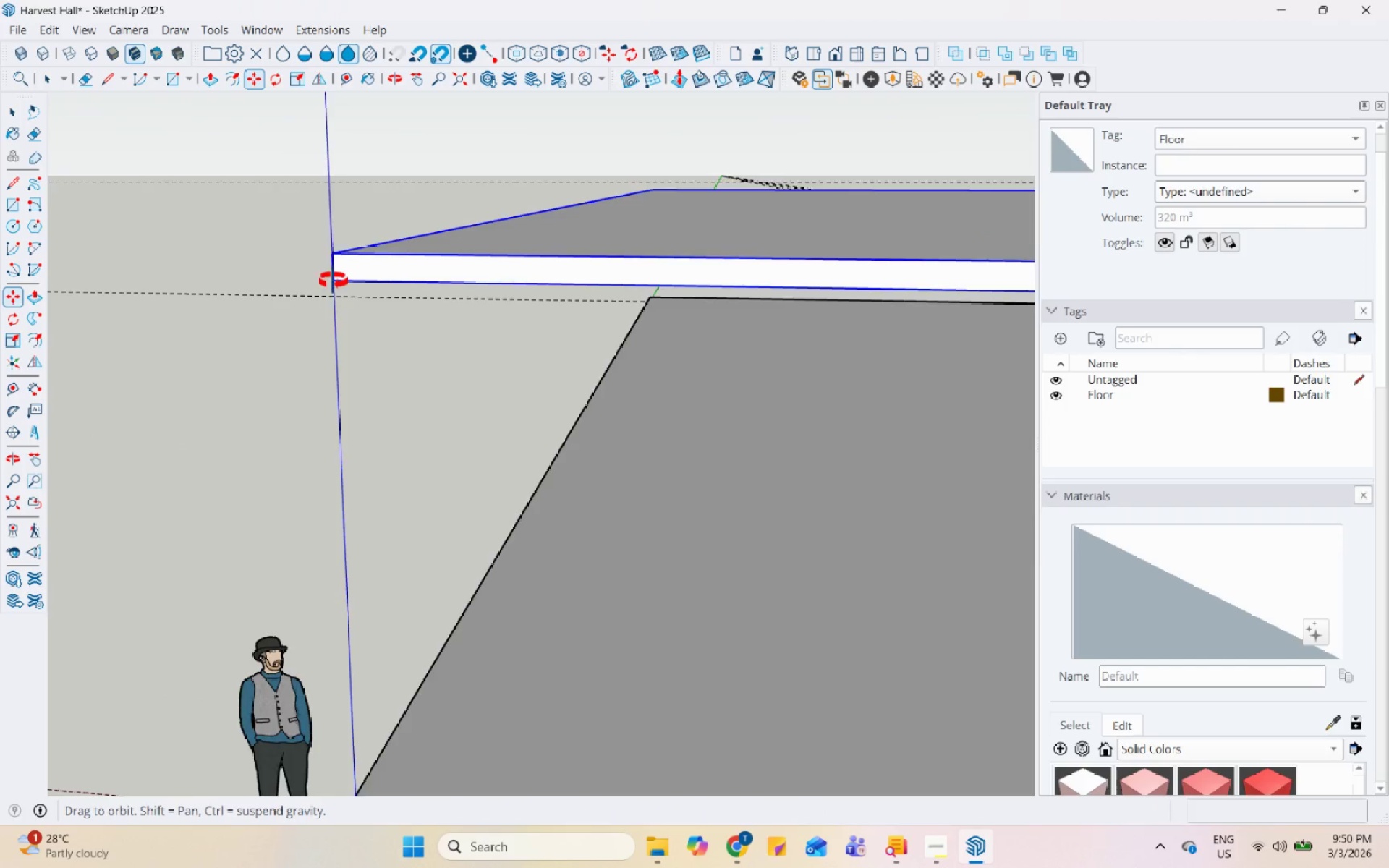 
scroll: coordinate [225, 337], scroll_direction: down, amount: 7.0
 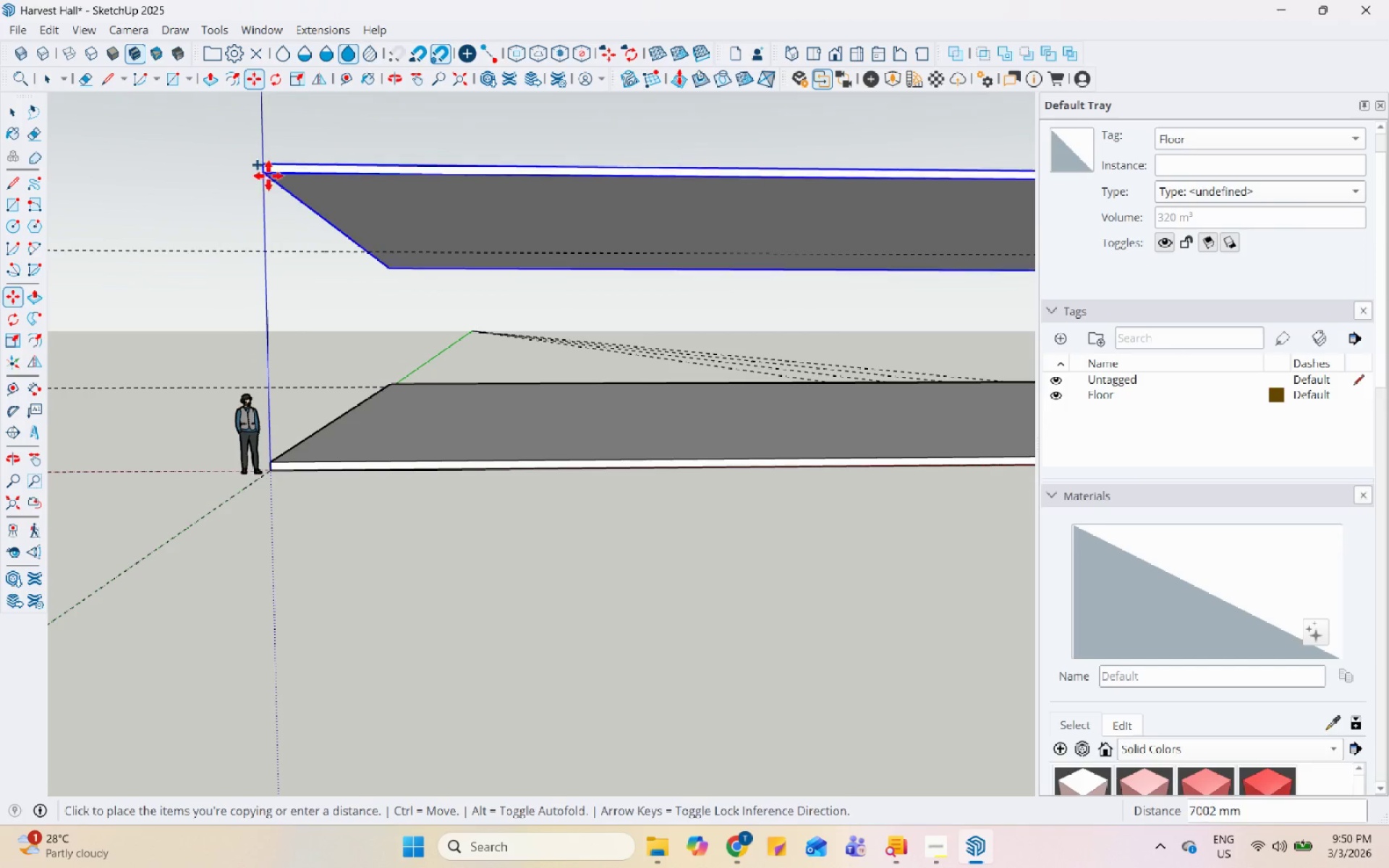 
key(Space)
 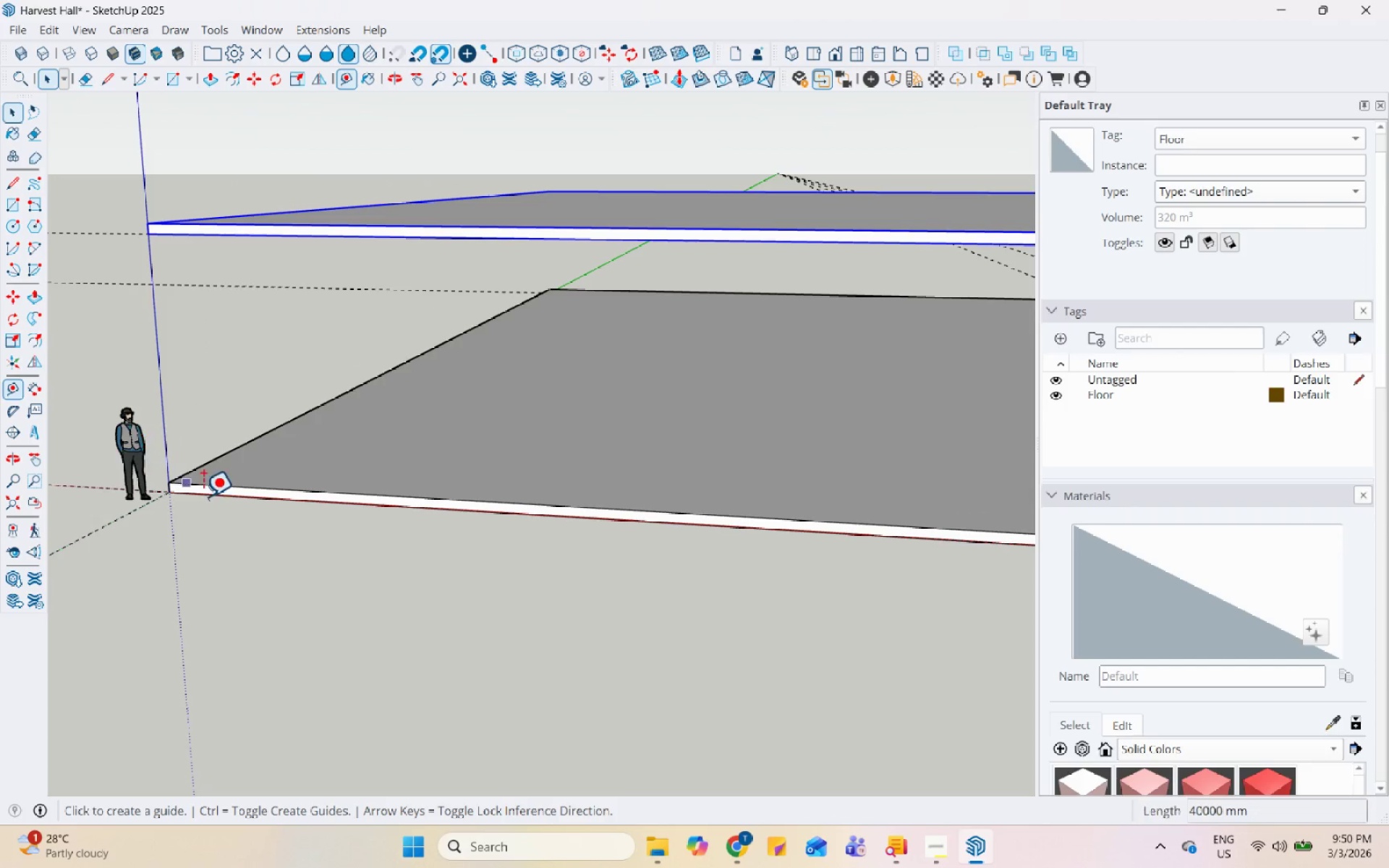 
scroll: coordinate [327, 364], scroll_direction: up, amount: 1.0
 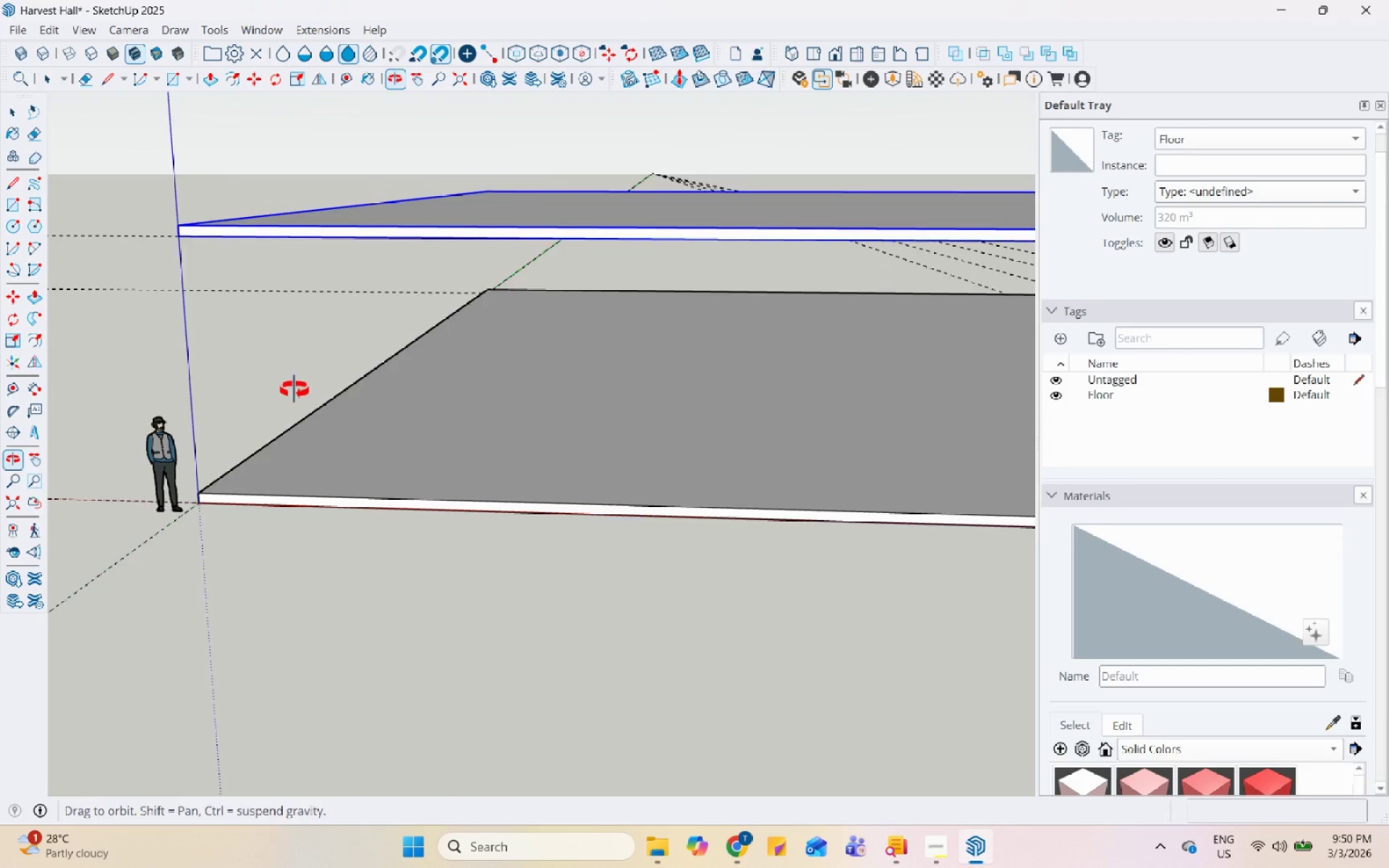 
left_click([241, 484])
 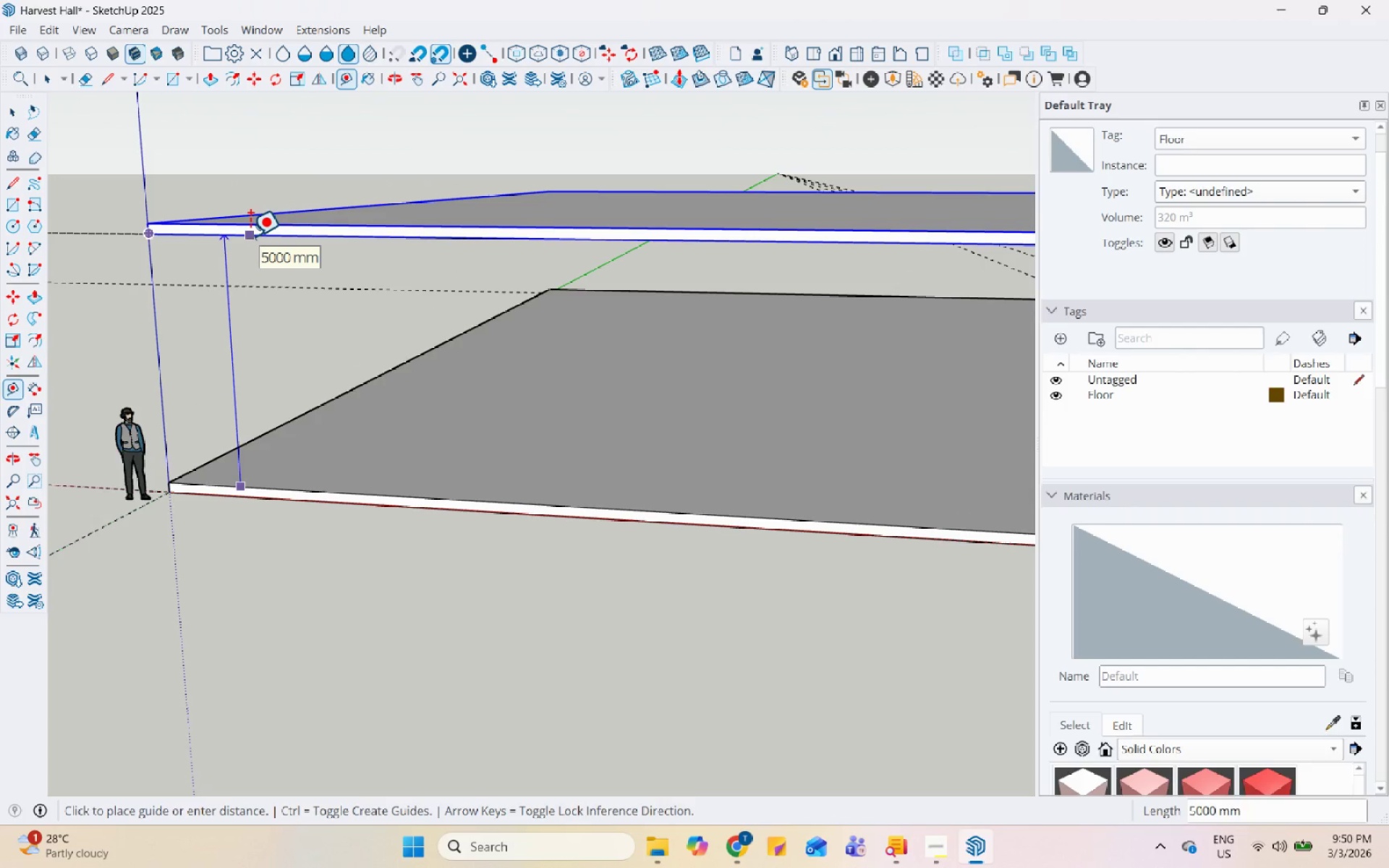 
key(Space)
 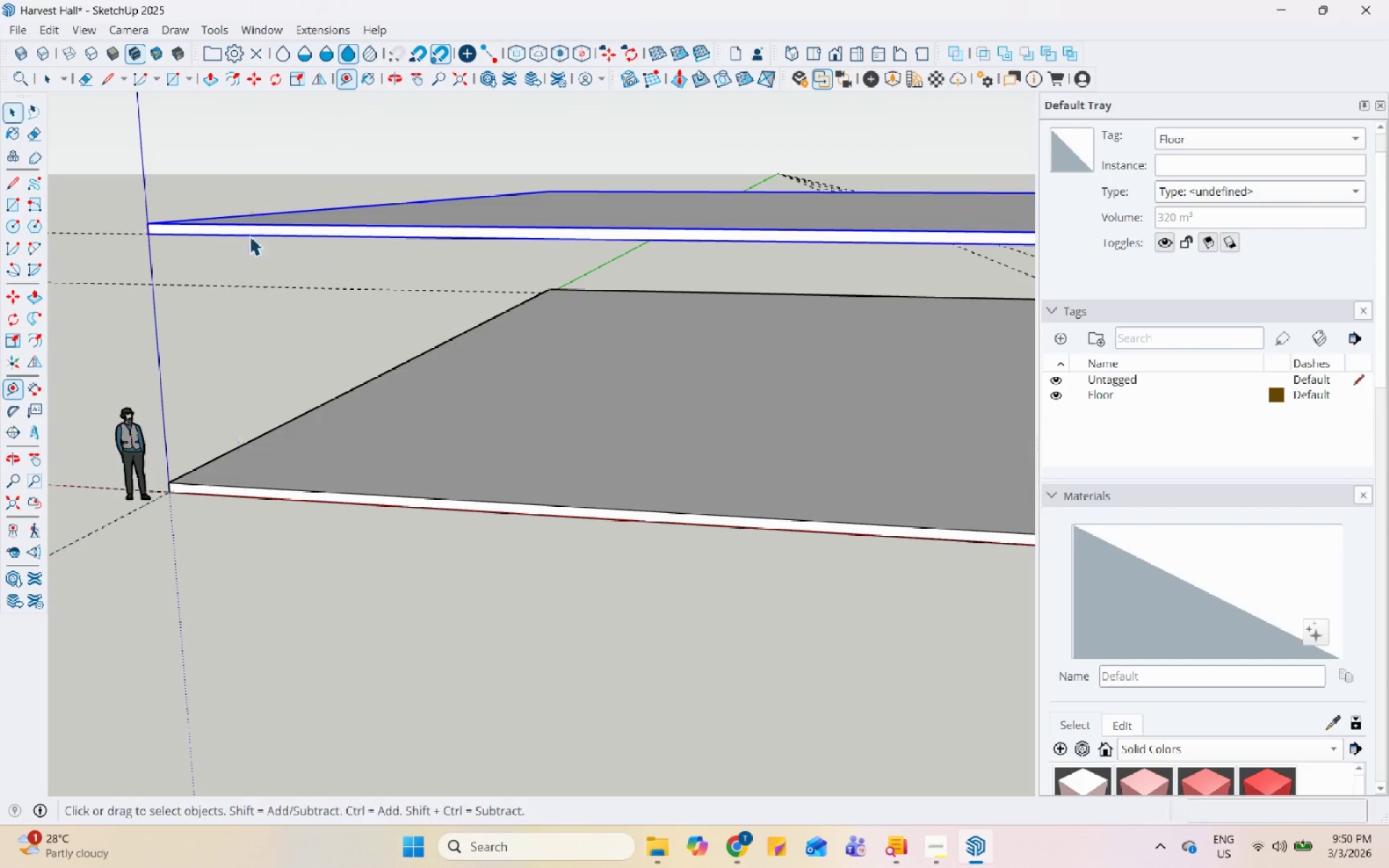 
scroll: coordinate [310, 355], scroll_direction: down, amount: 14.0
 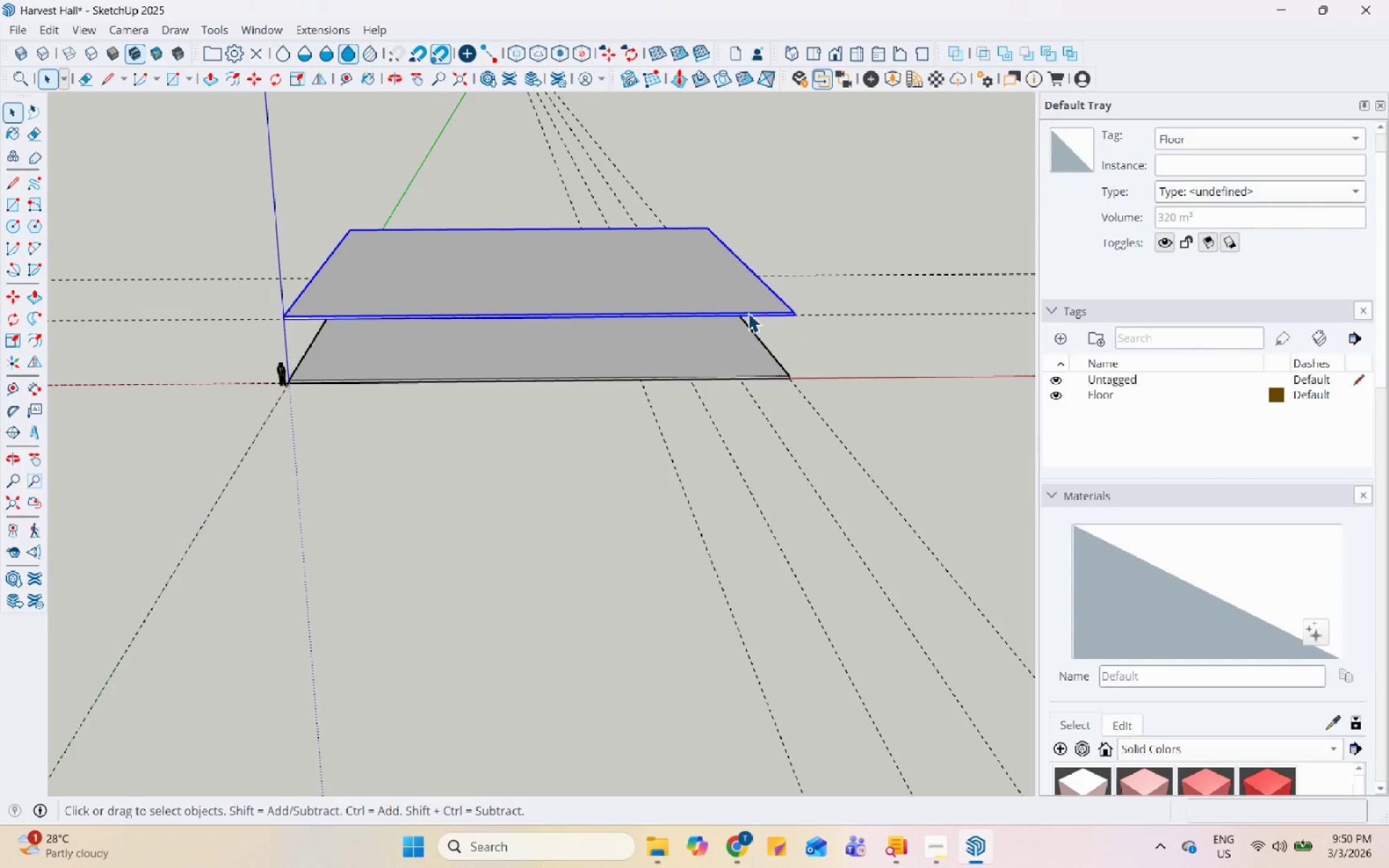 
scroll: coordinate [786, 330], scroll_direction: up, amount: 9.0
 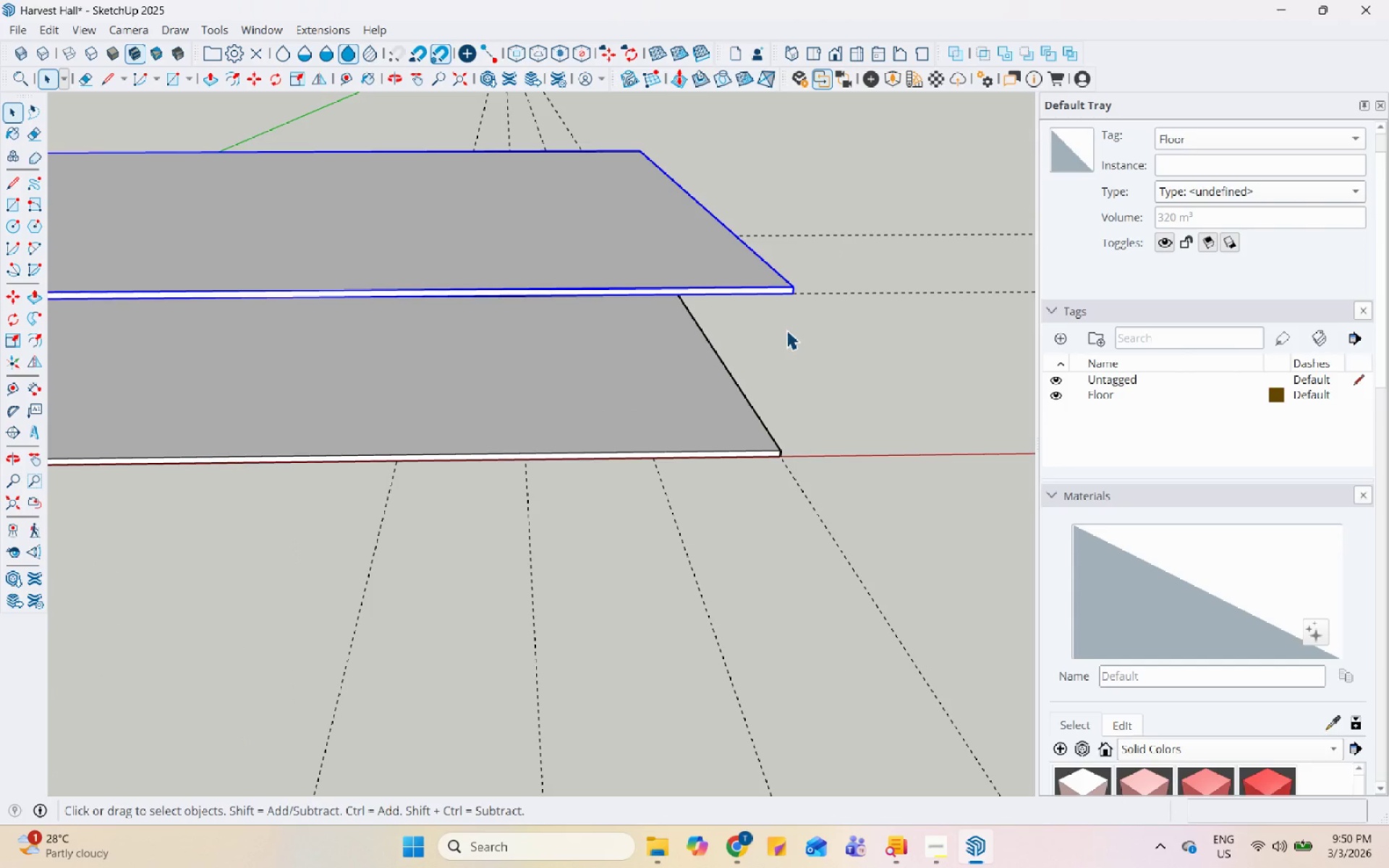 
scroll: coordinate [786, 330], scroll_direction: down, amount: 6.0
 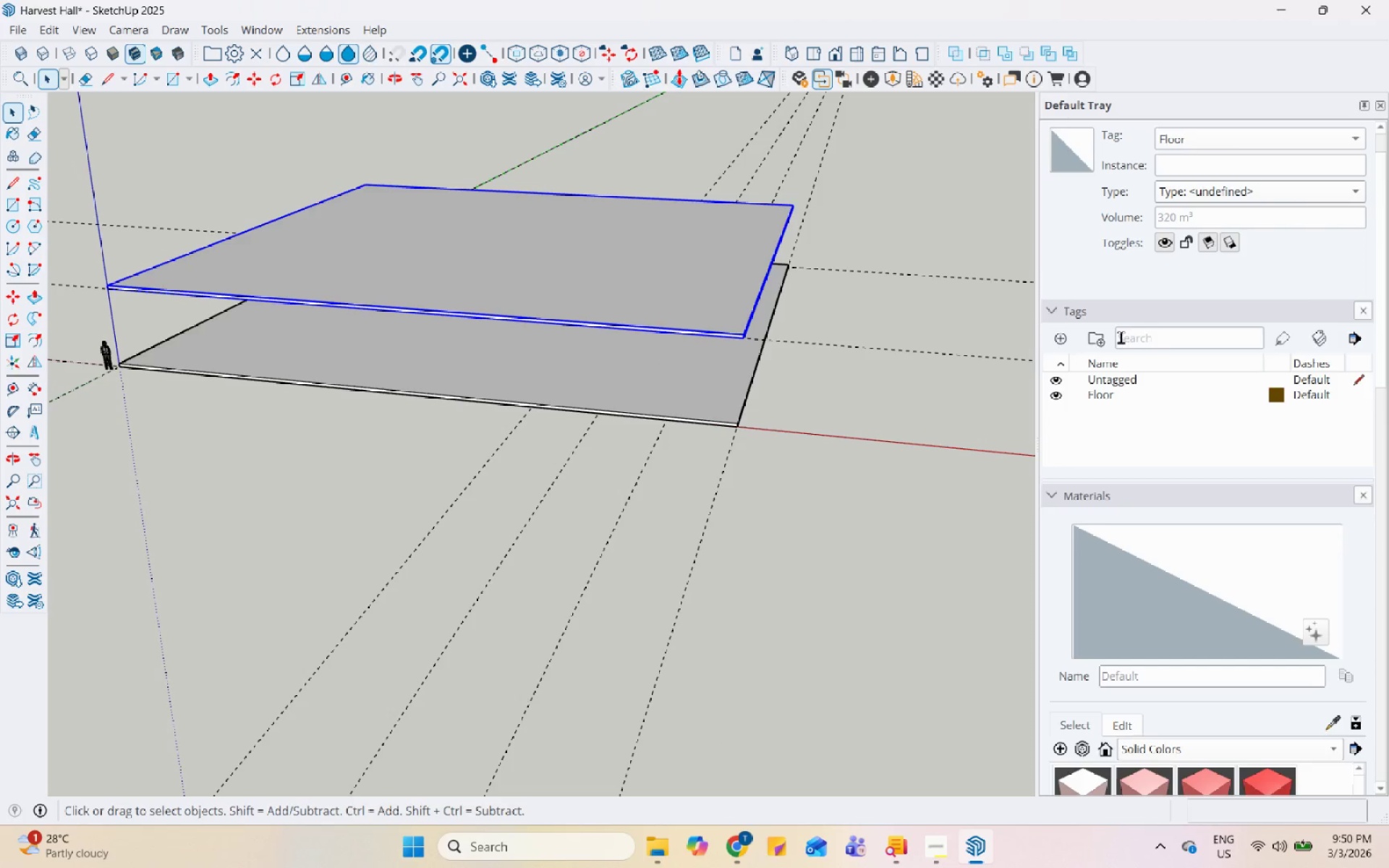 
key(S)
 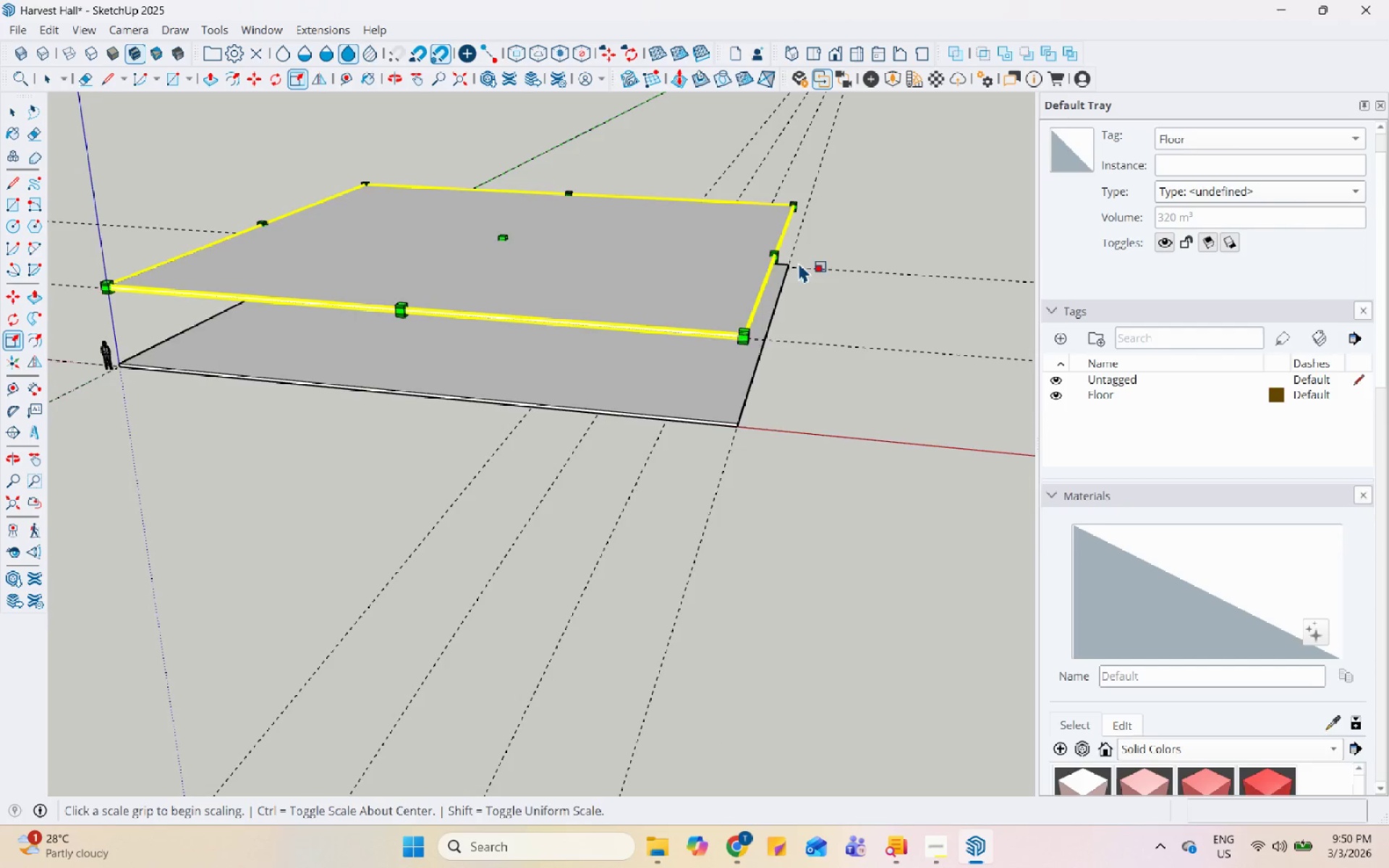 
scroll: coordinate [778, 259], scroll_direction: up, amount: 4.0
 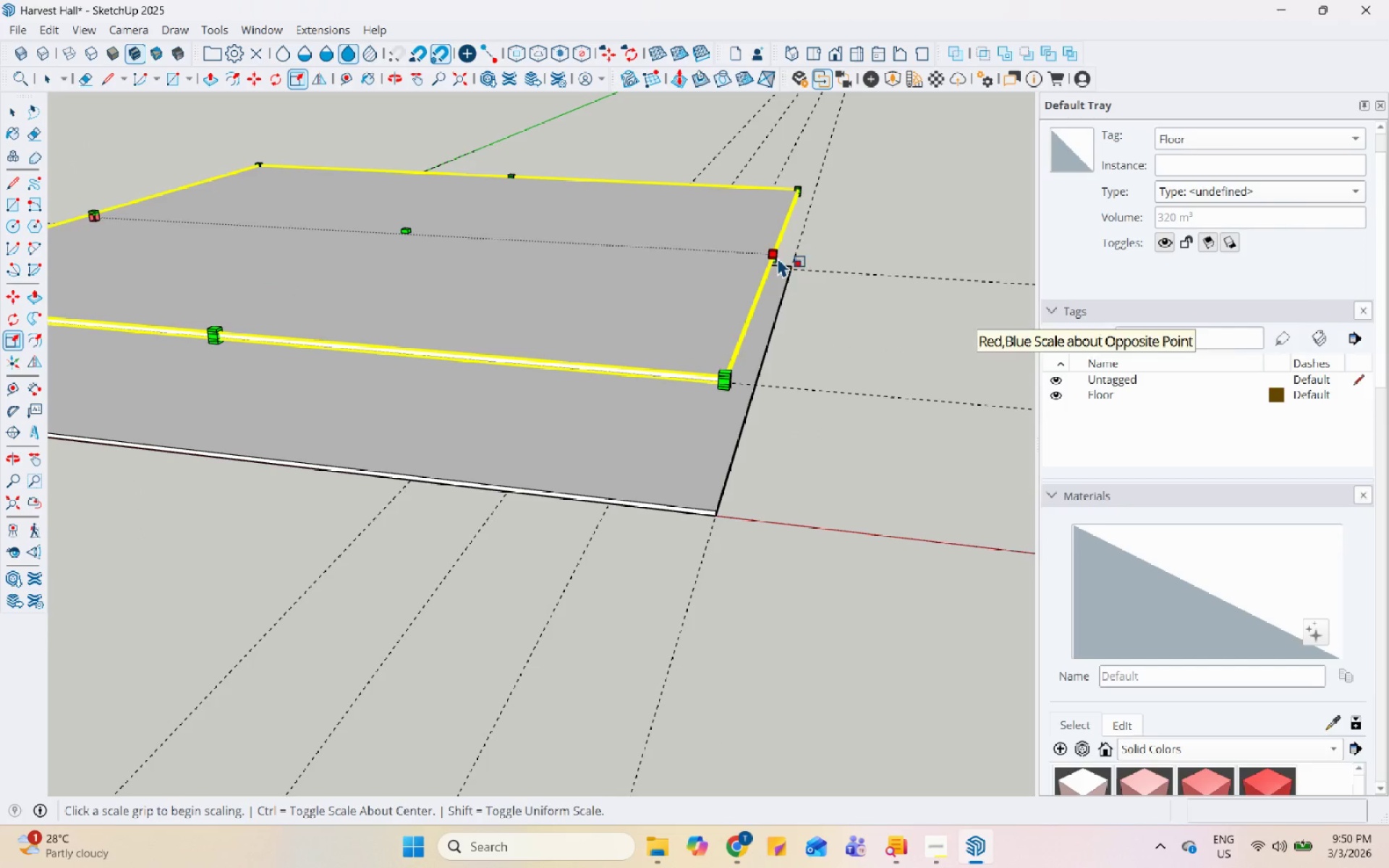 
middle_click([783, 265])
 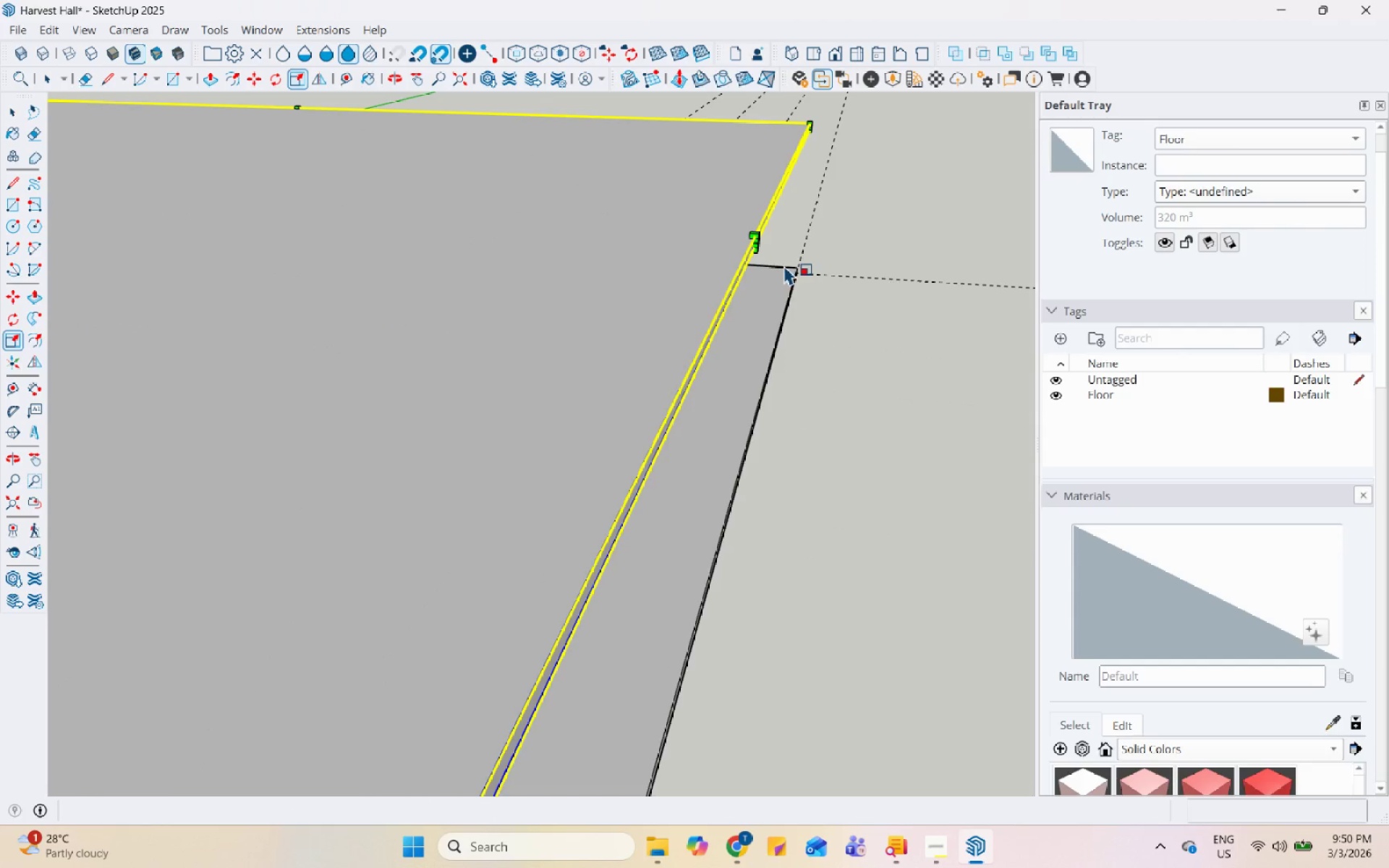 
scroll: coordinate [783, 265], scroll_direction: up, amount: 6.0
 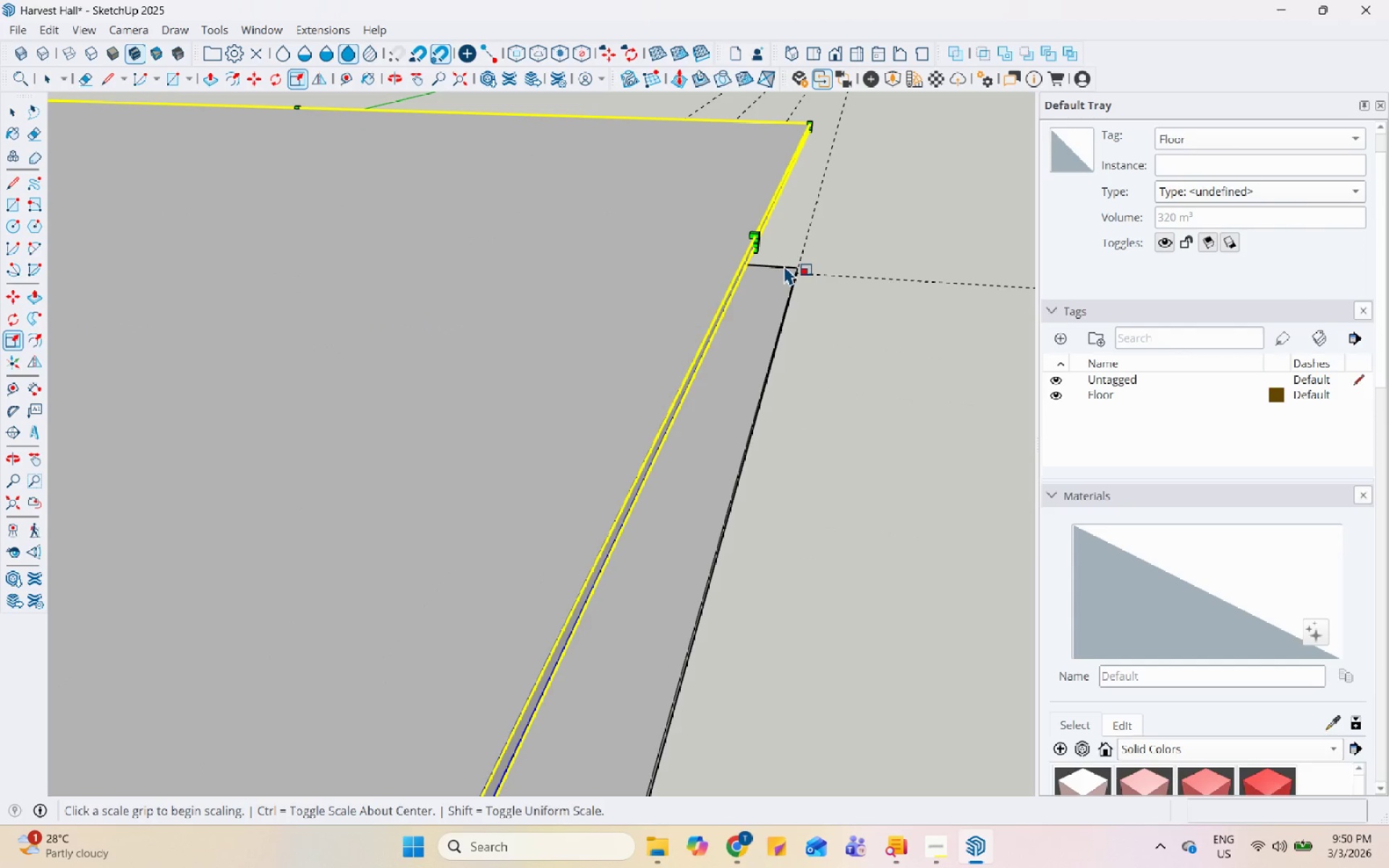 
scroll: coordinate [807, 293], scroll_direction: down, amount: 11.0
 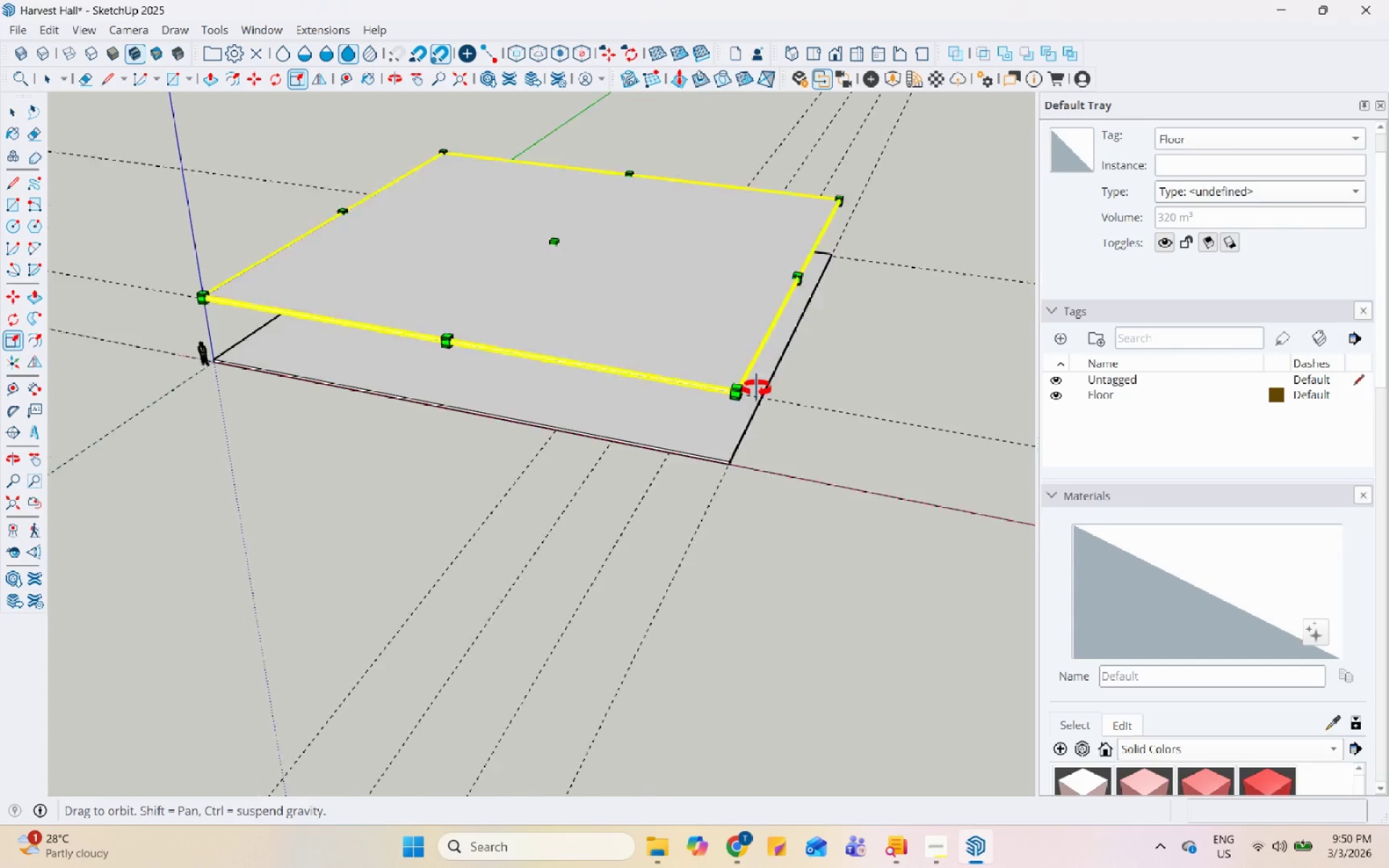 
key(Space)
 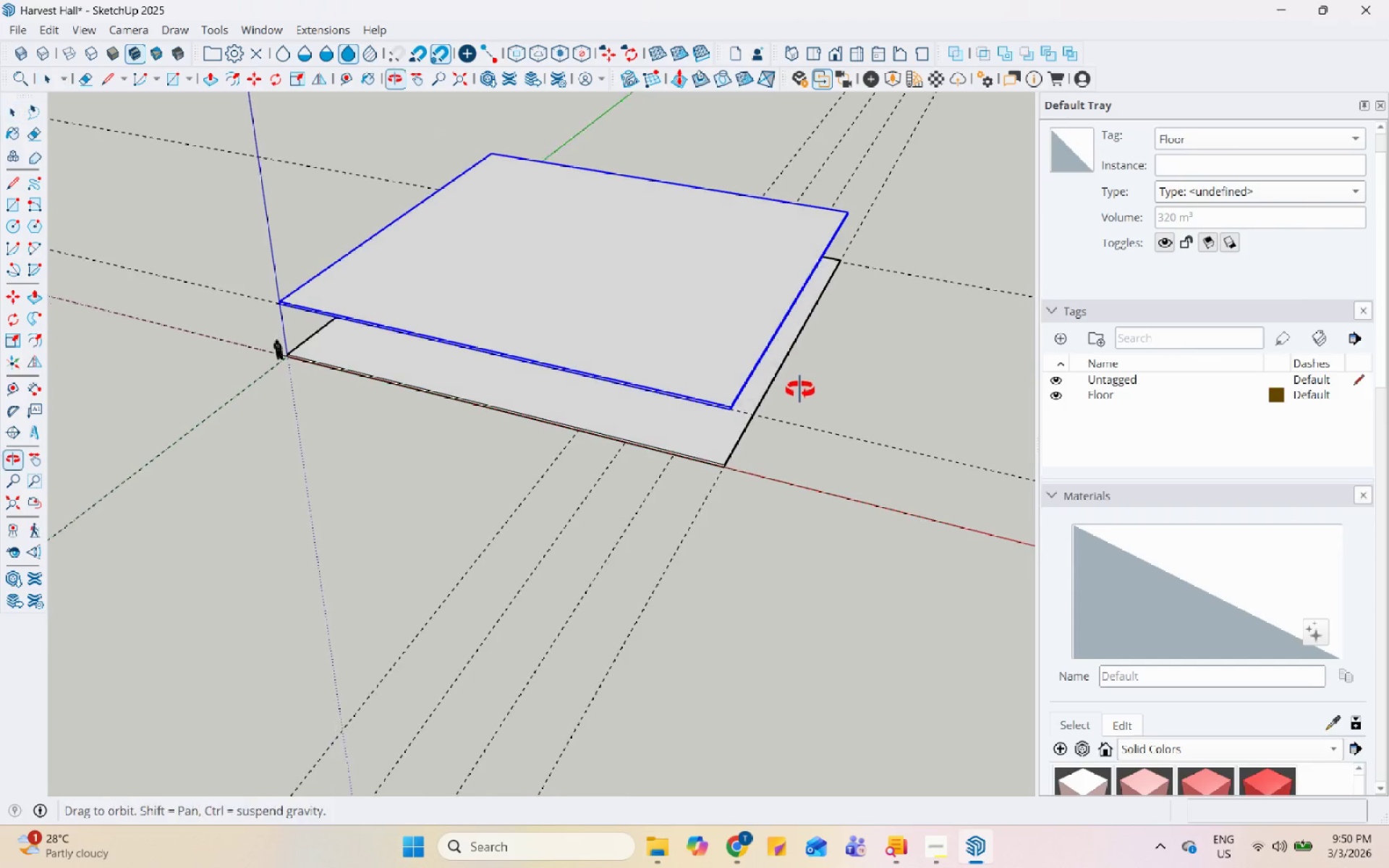 
scroll: coordinate [753, 372], scroll_direction: down, amount: 2.0
 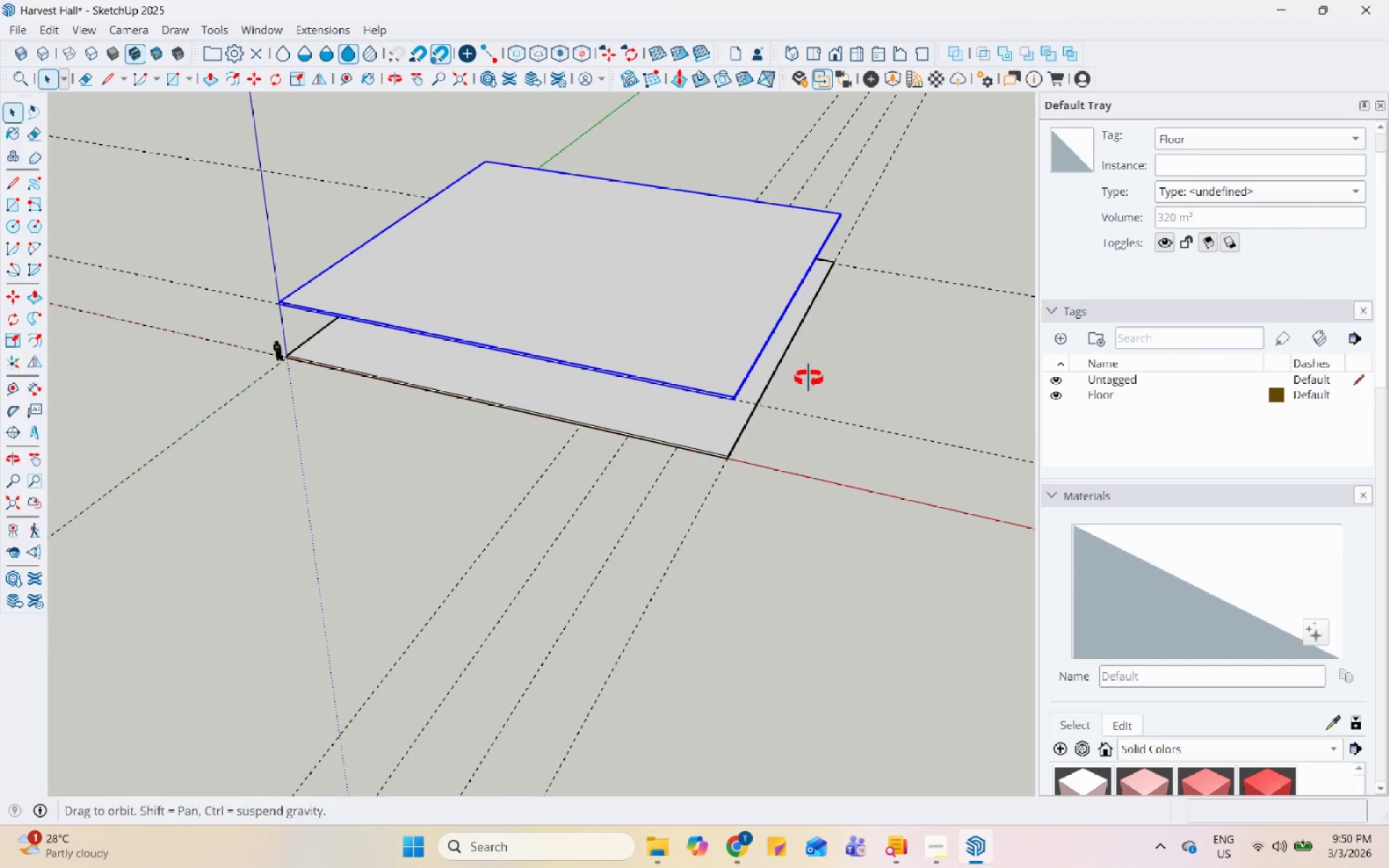 
scroll: coordinate [671, 341], scroll_direction: up, amount: 5.0